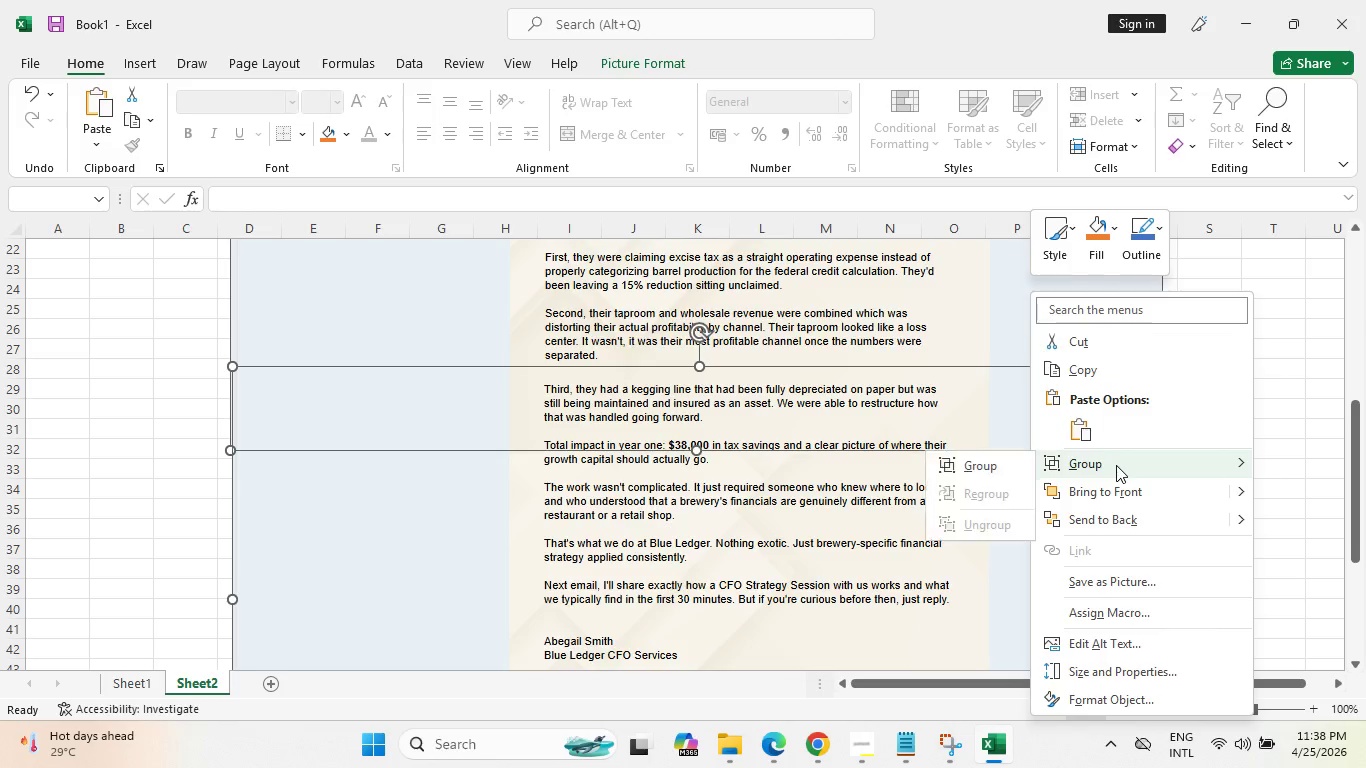 
left_click([984, 465])
 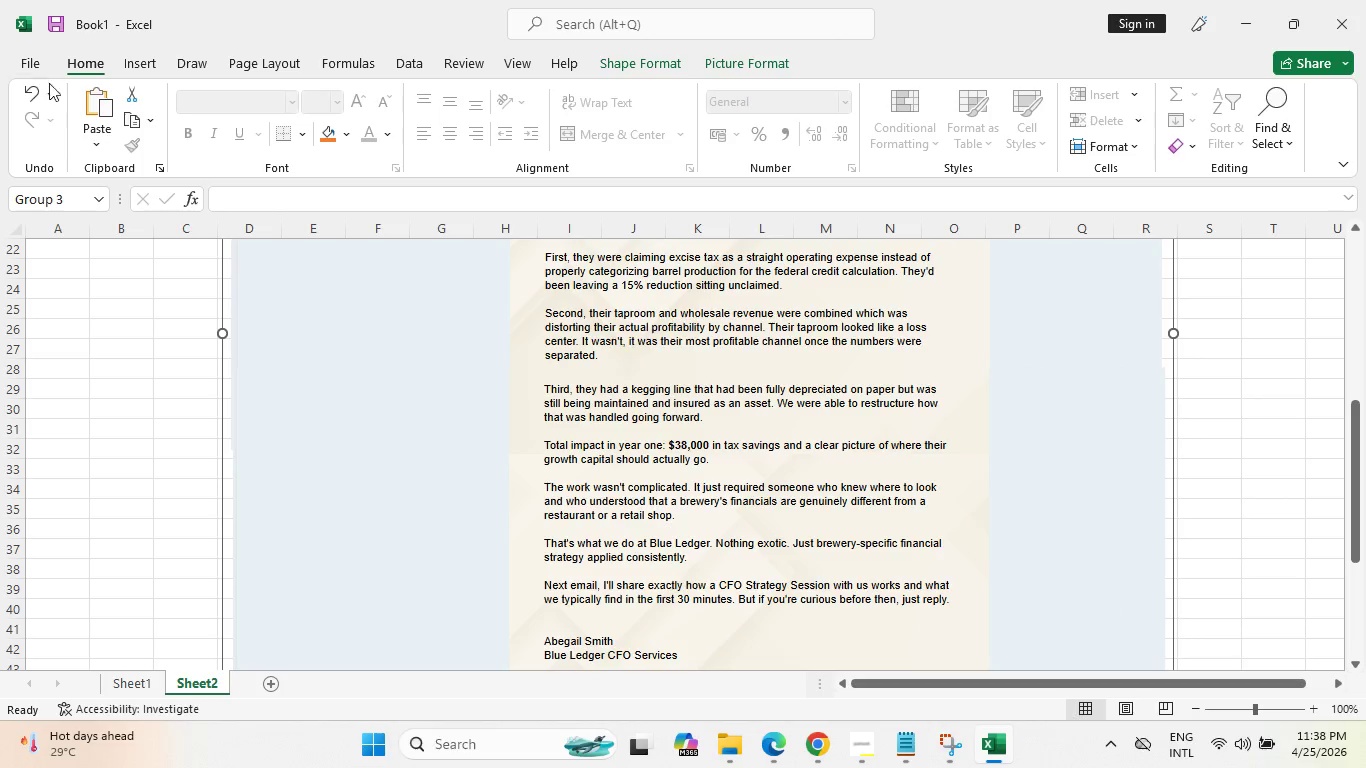 
left_click([149, 121])
 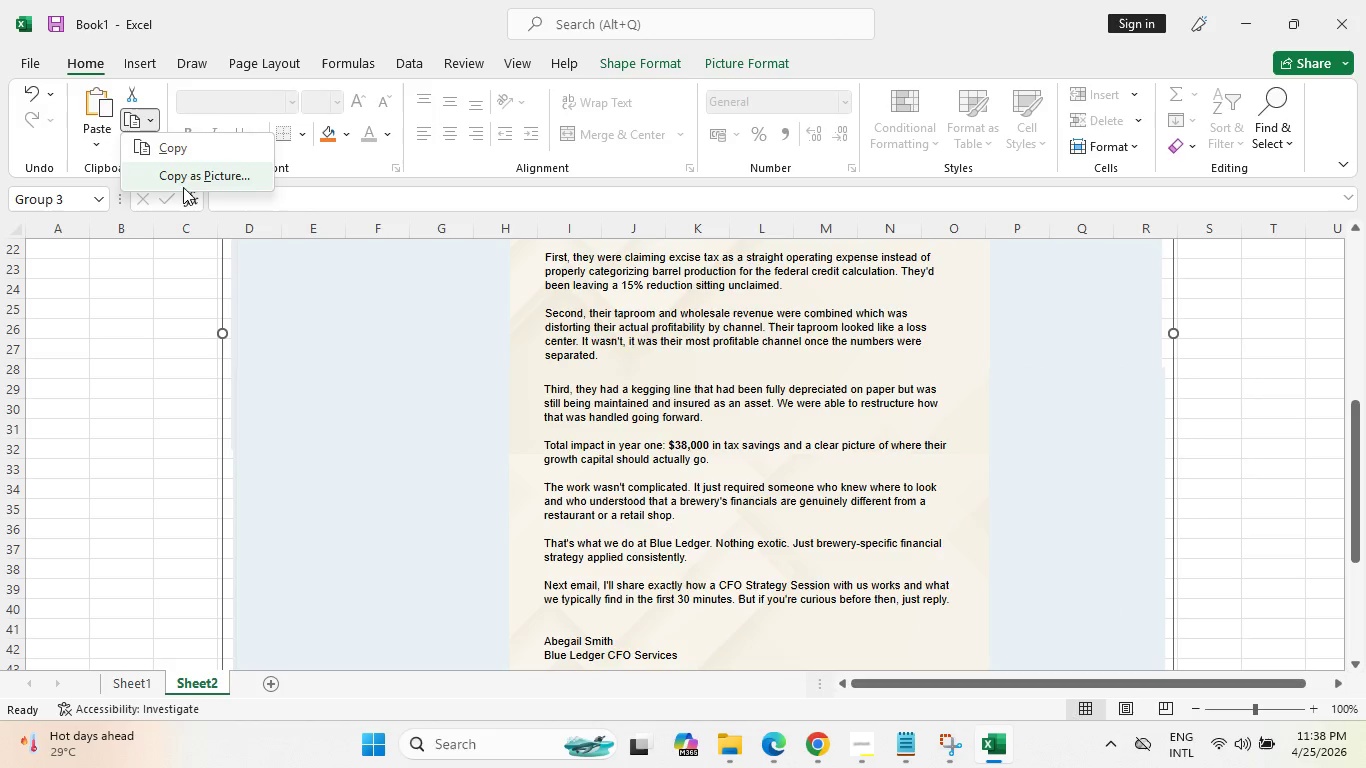 
left_click([189, 182])
 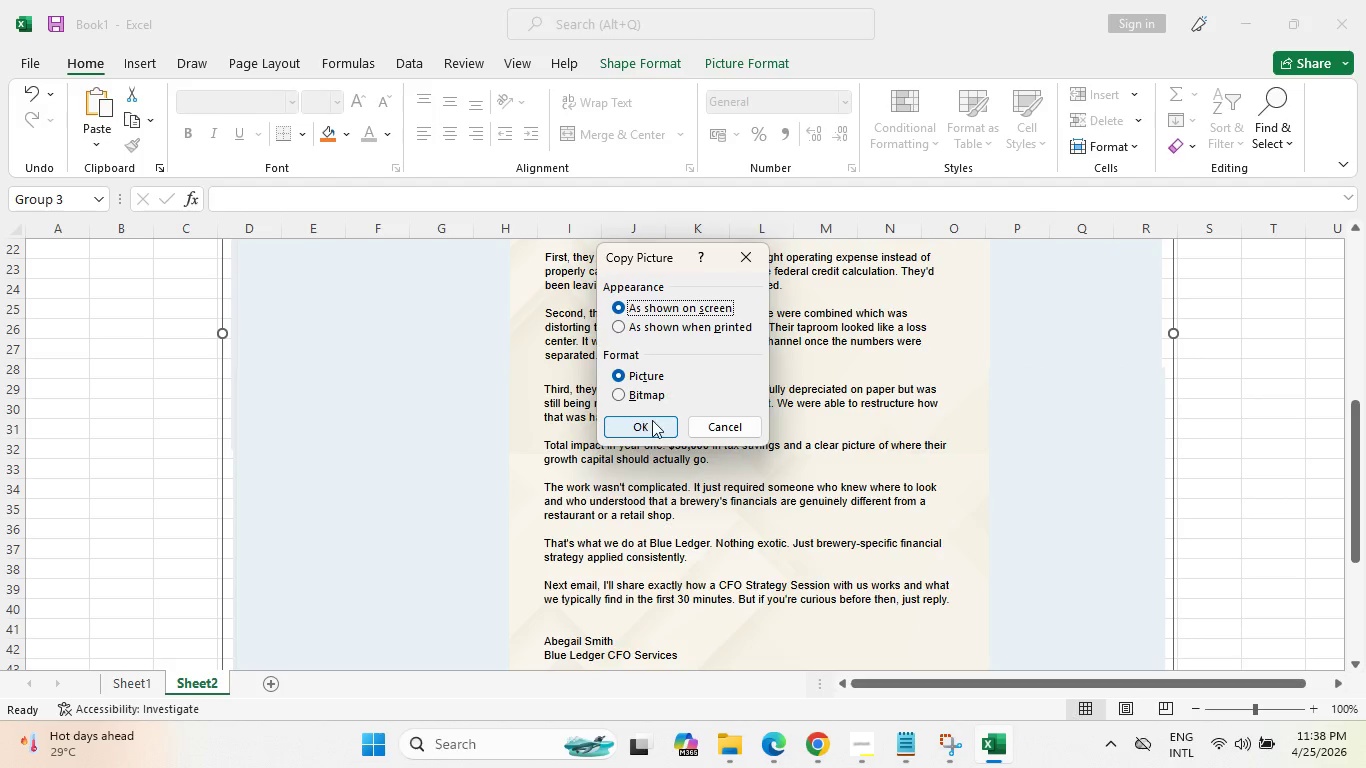 
left_click([652, 428])
 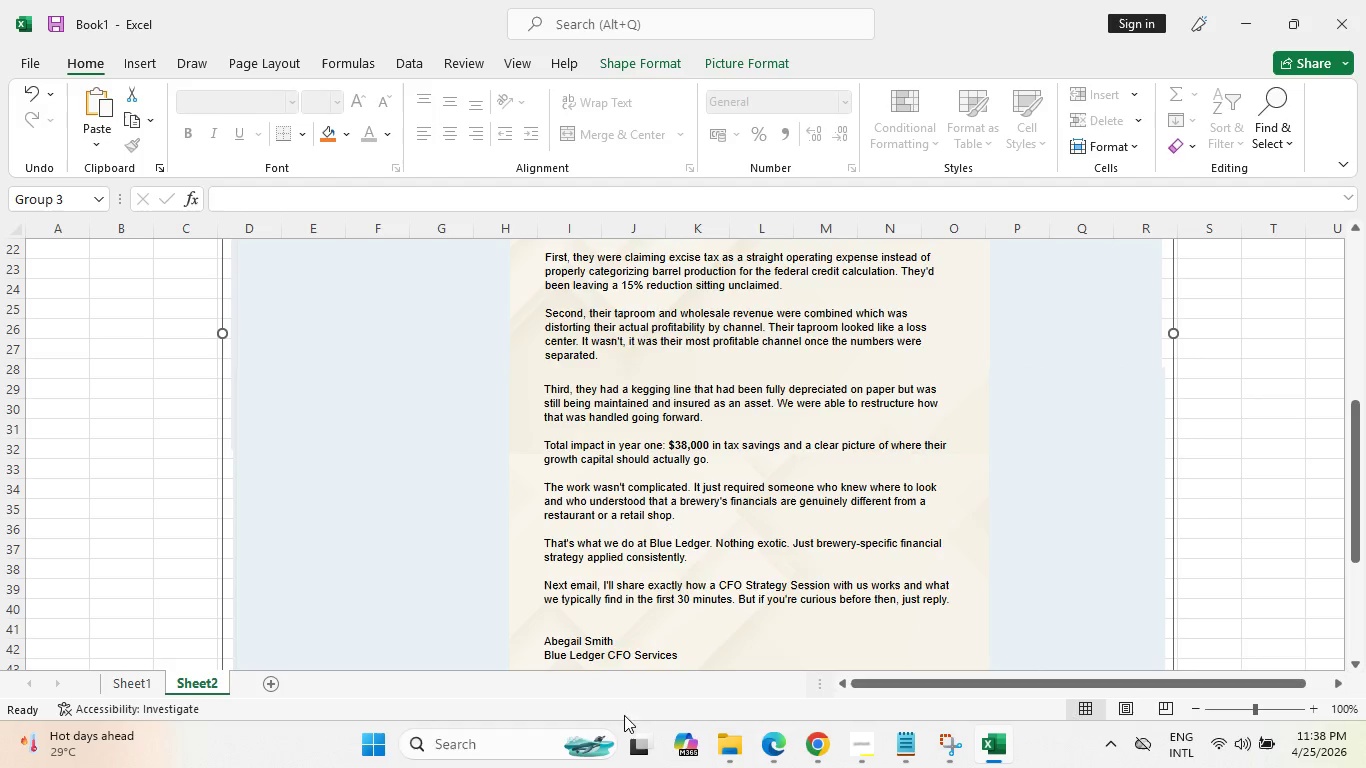 
left_click([507, 744])
 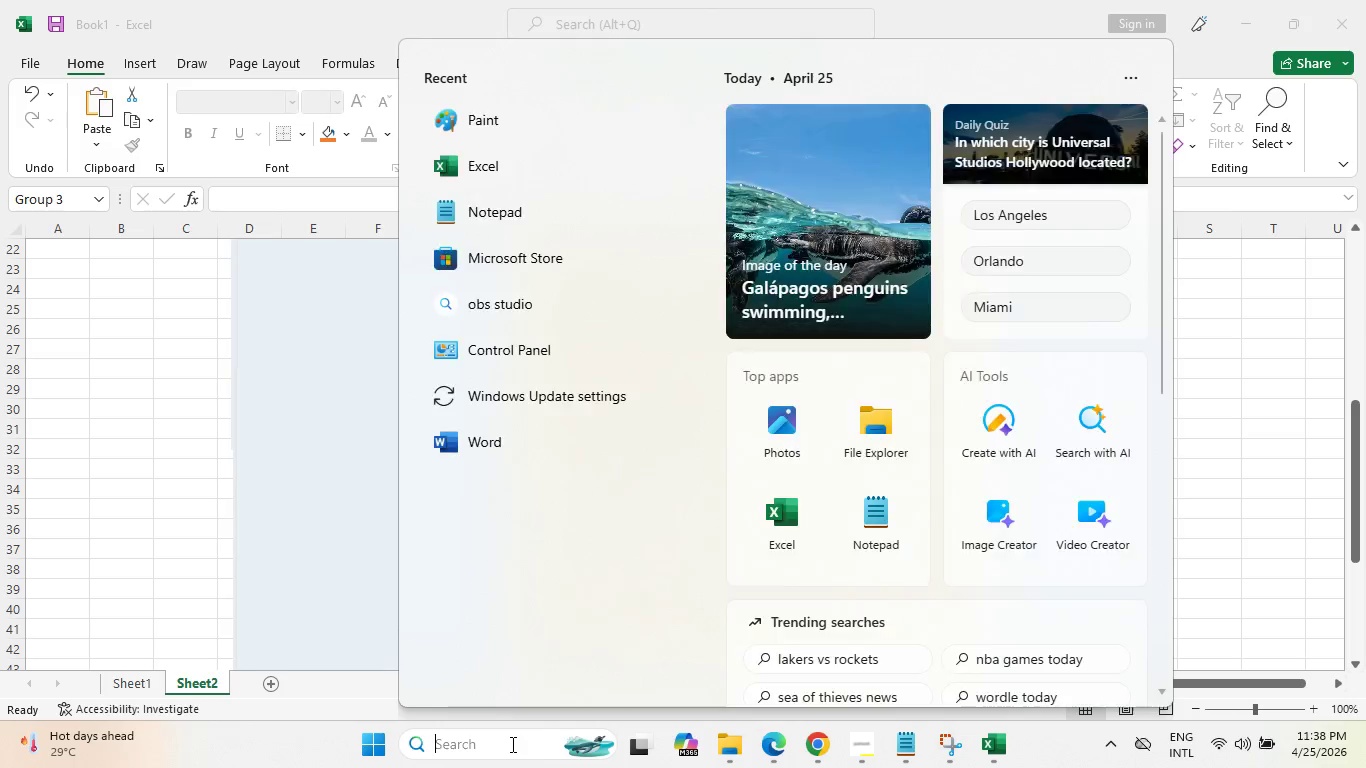 
type(paint)
 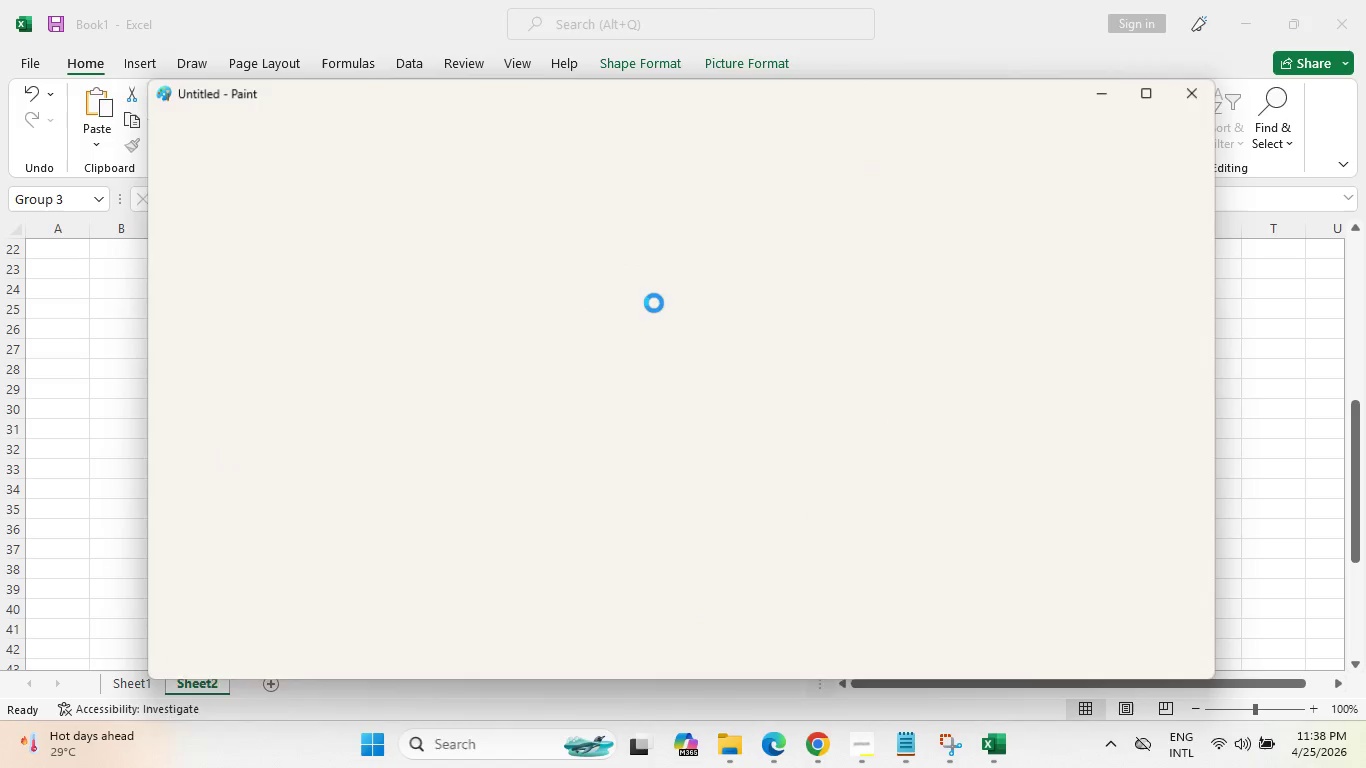 
key(Control+V)
 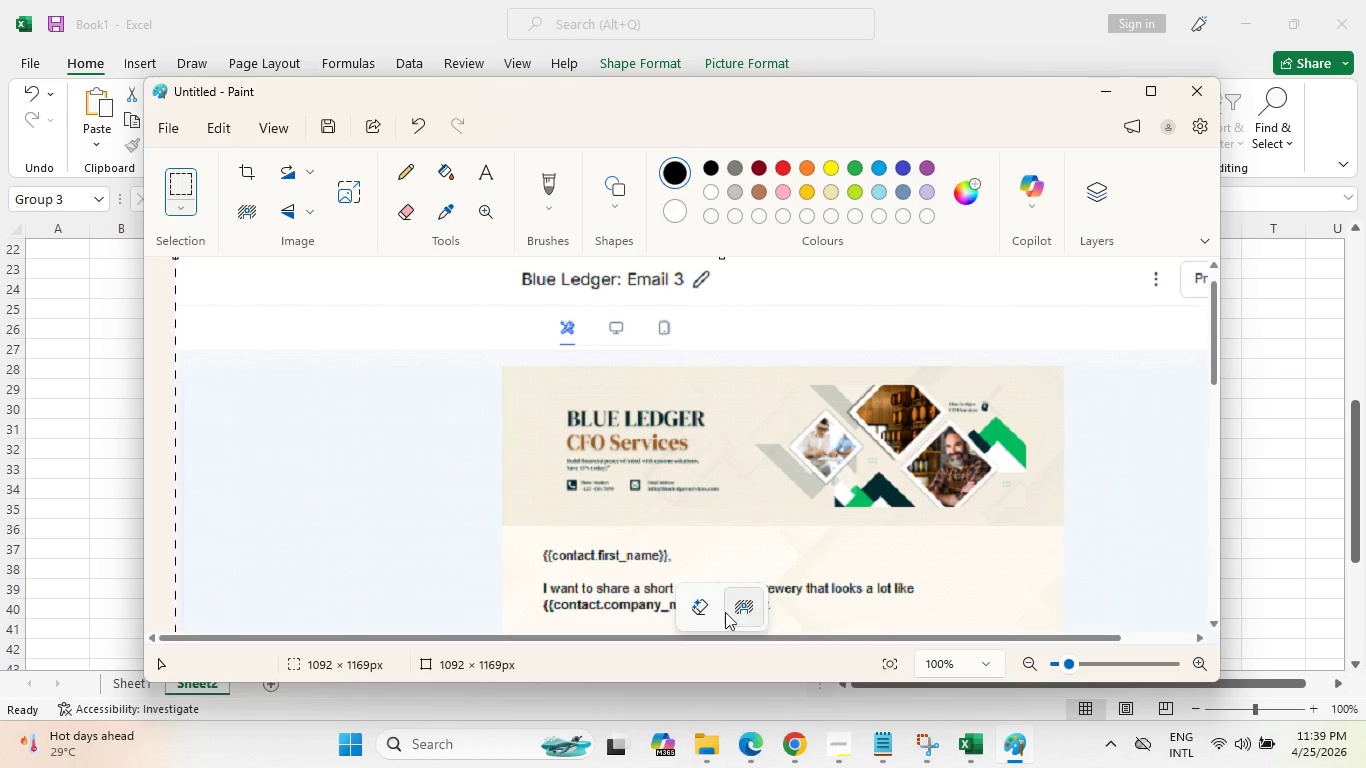 
wait(9.38)
 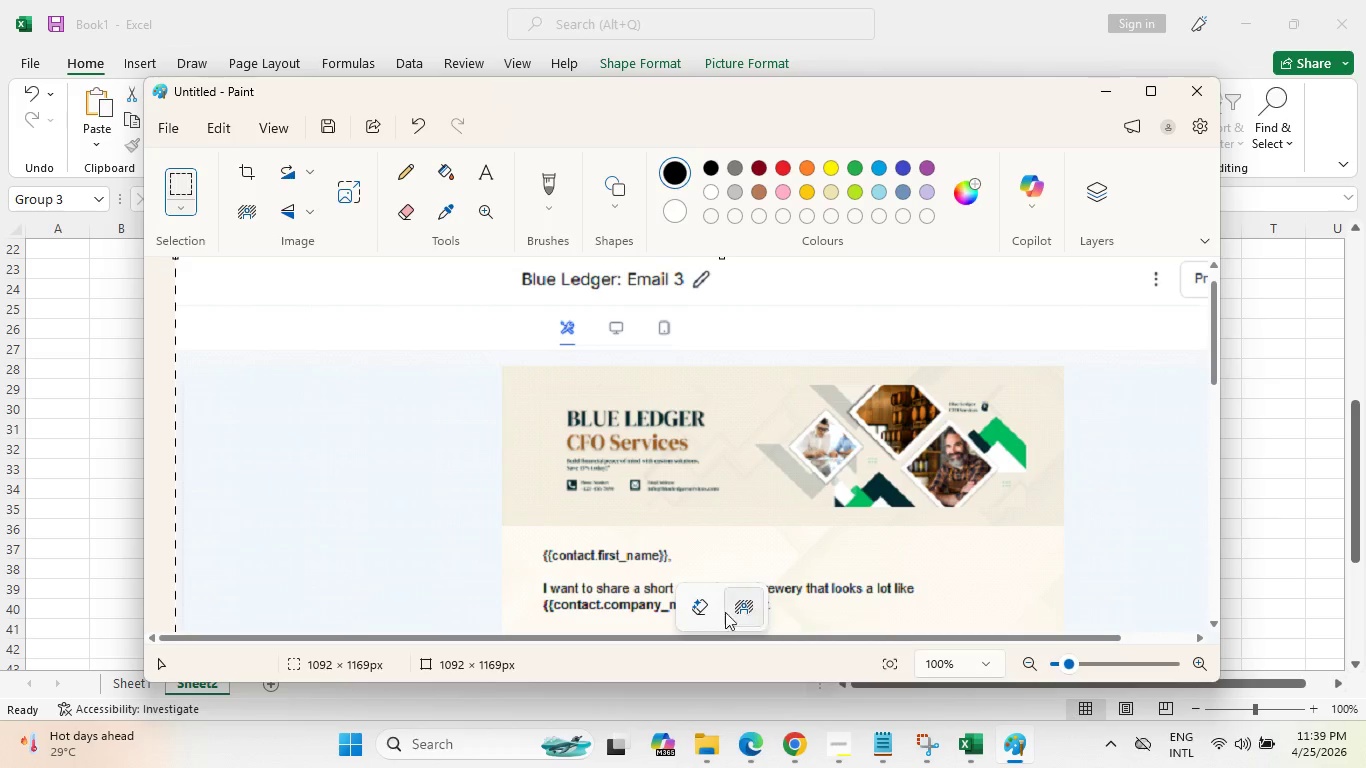 
left_click([330, 131])
 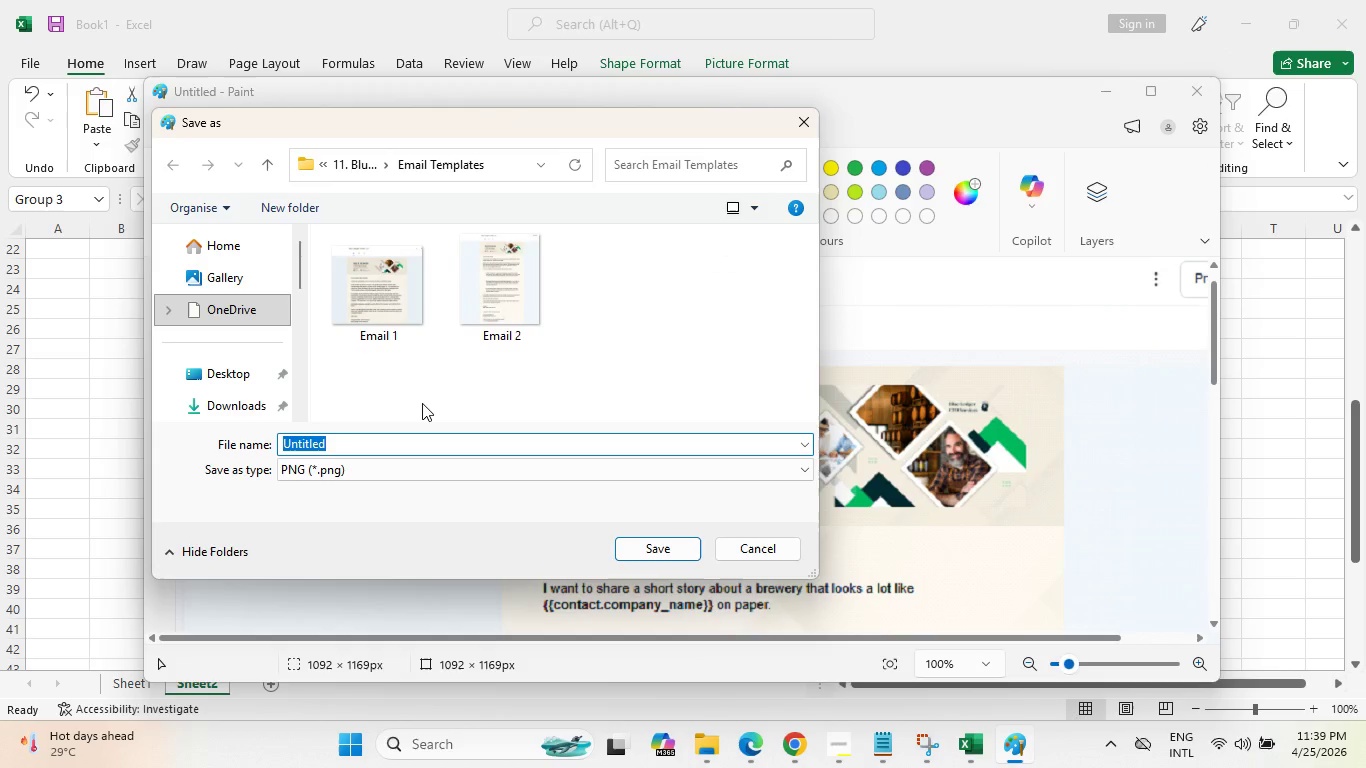 
type(Email 3)
 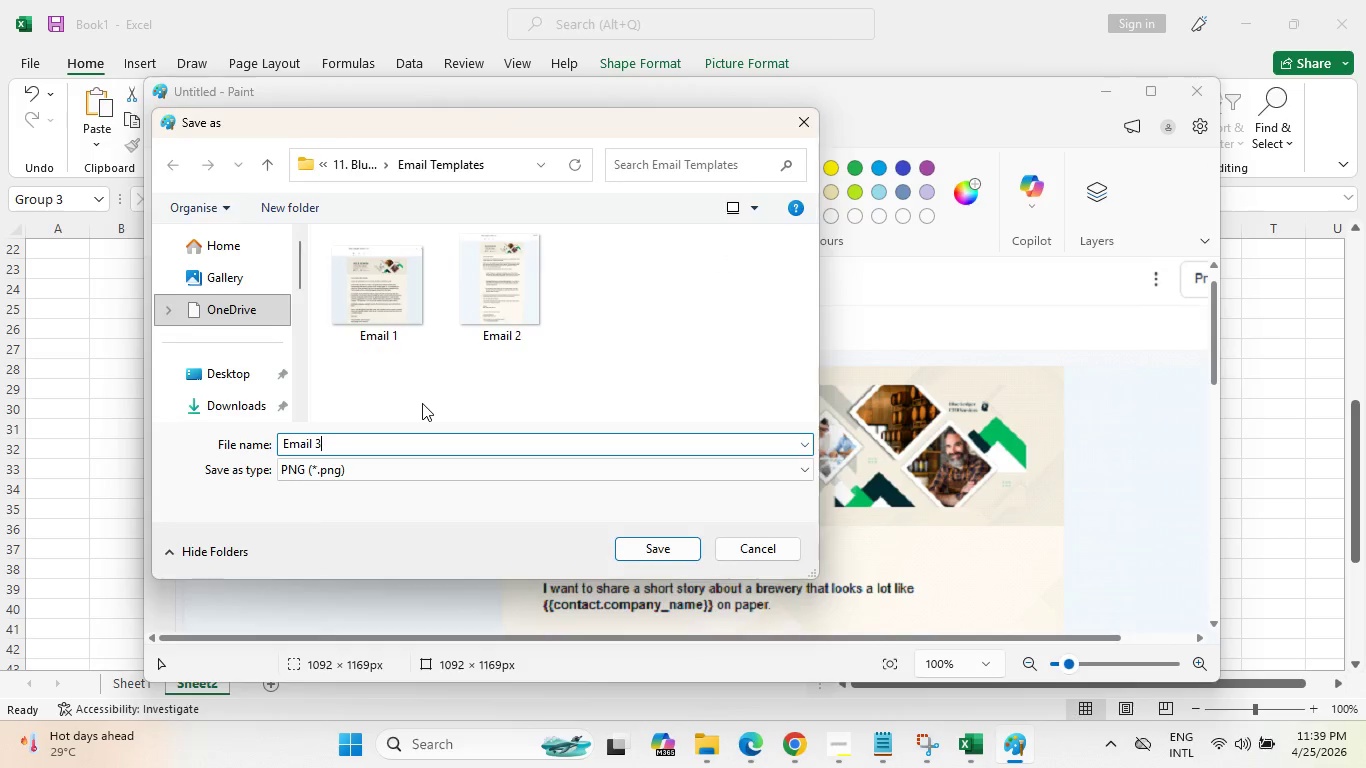 
key(Enter)
 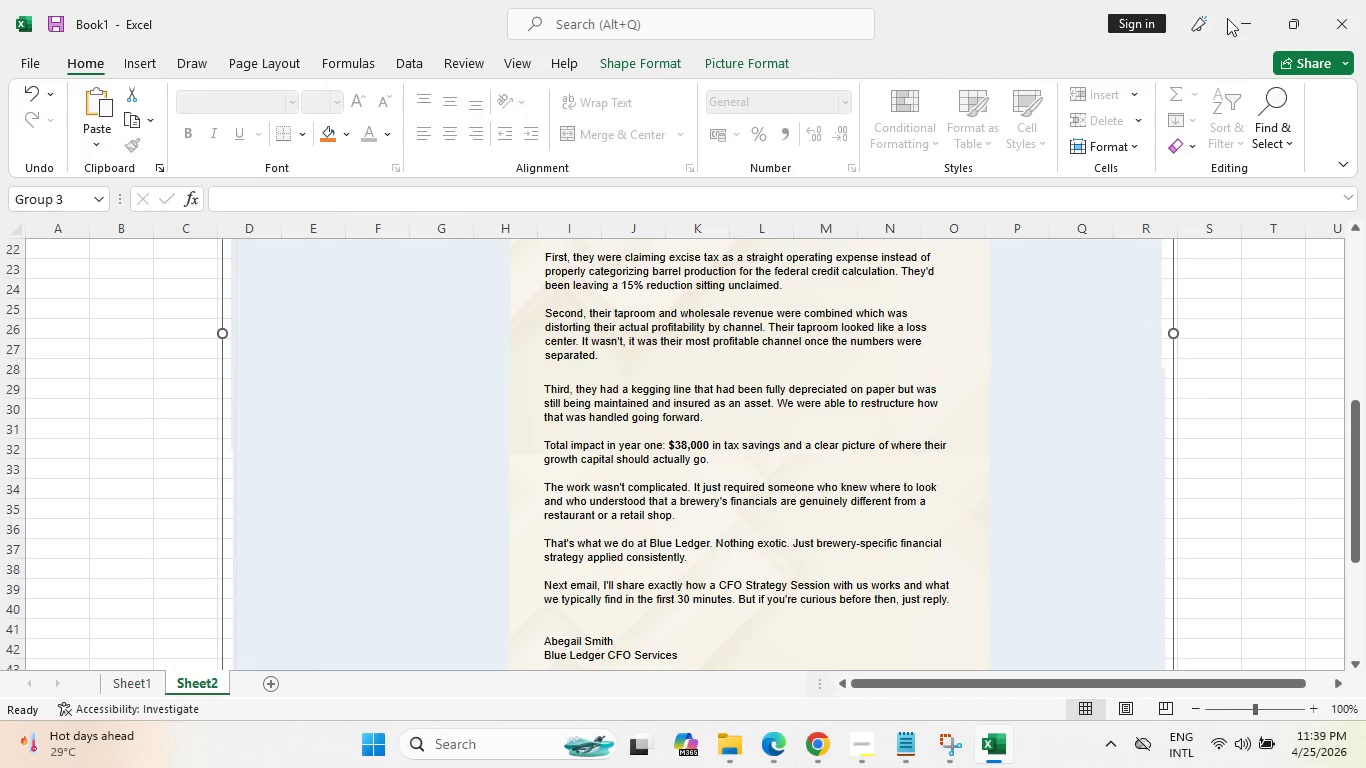 
wait(7.92)
 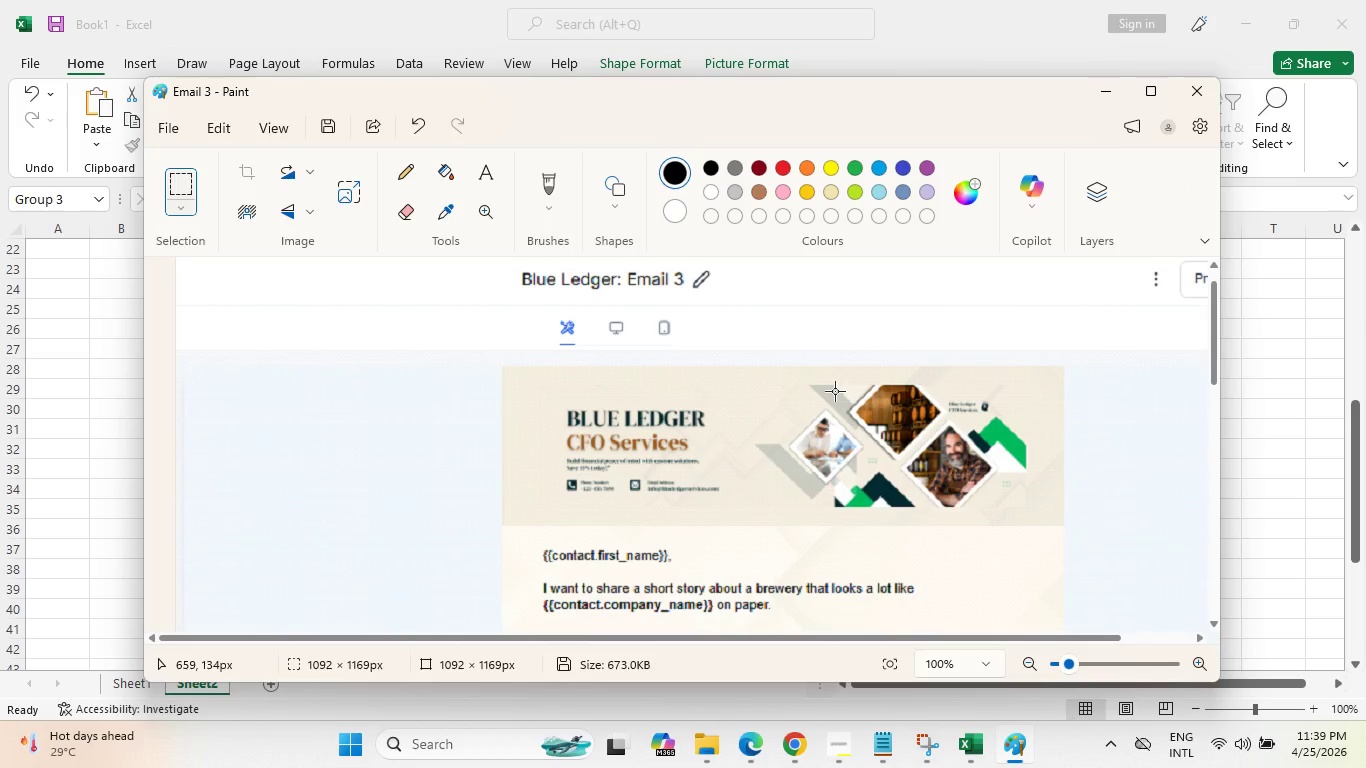 
left_click([64, 100])
 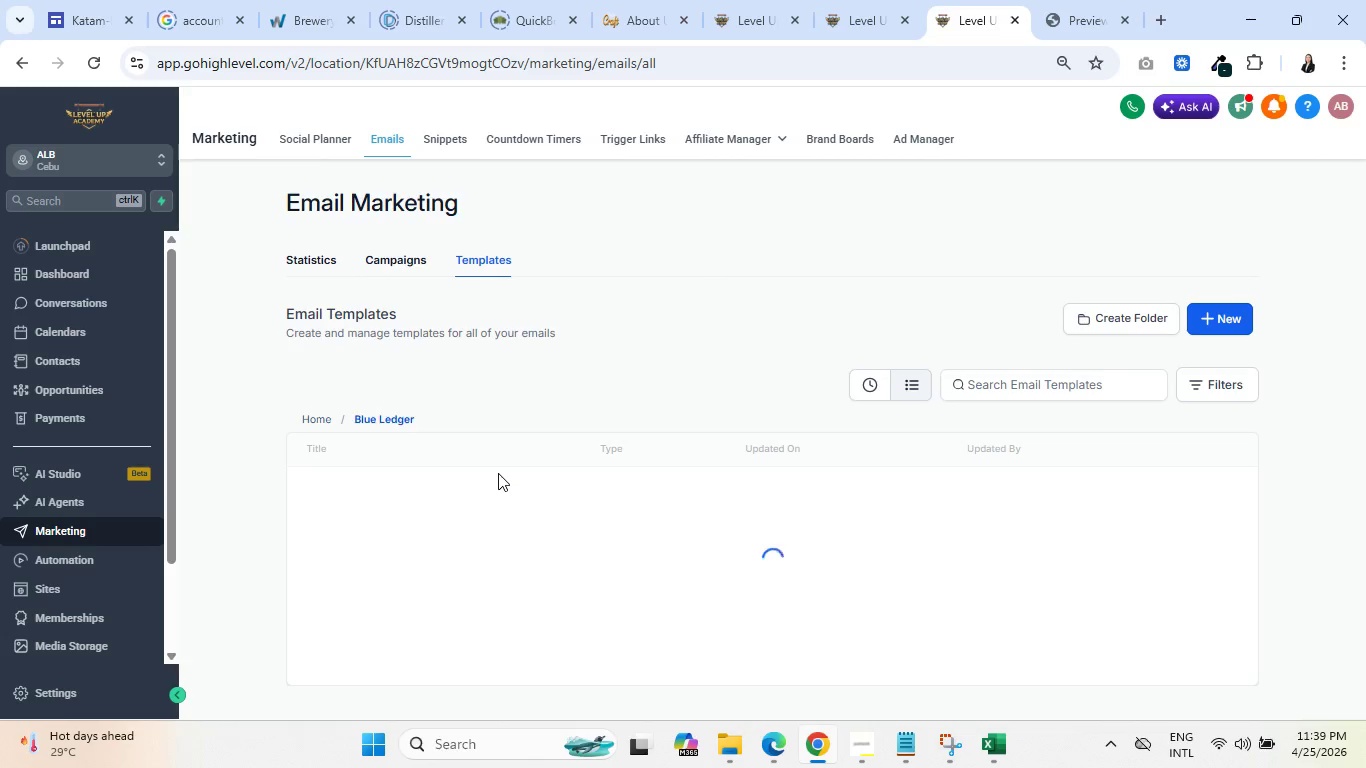 
left_click([403, 495])
 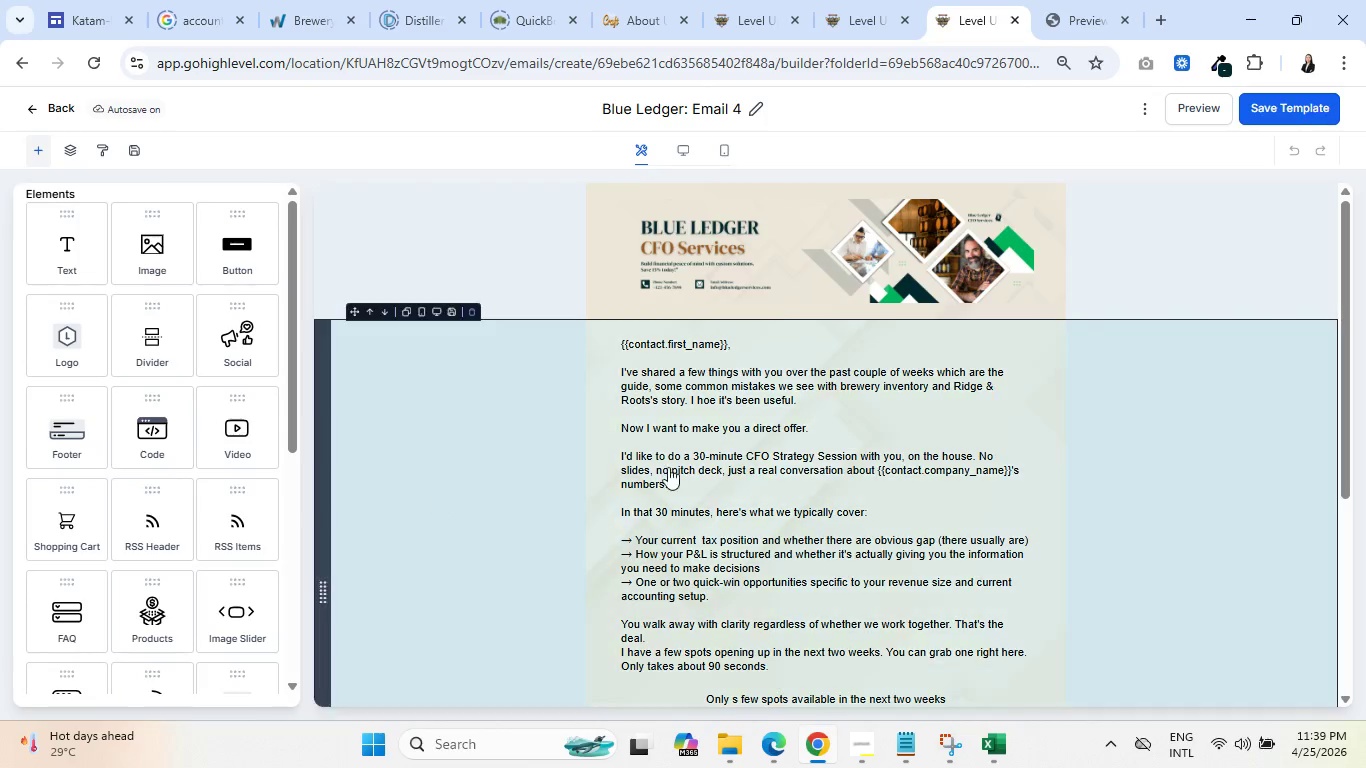 
wait(5.83)
 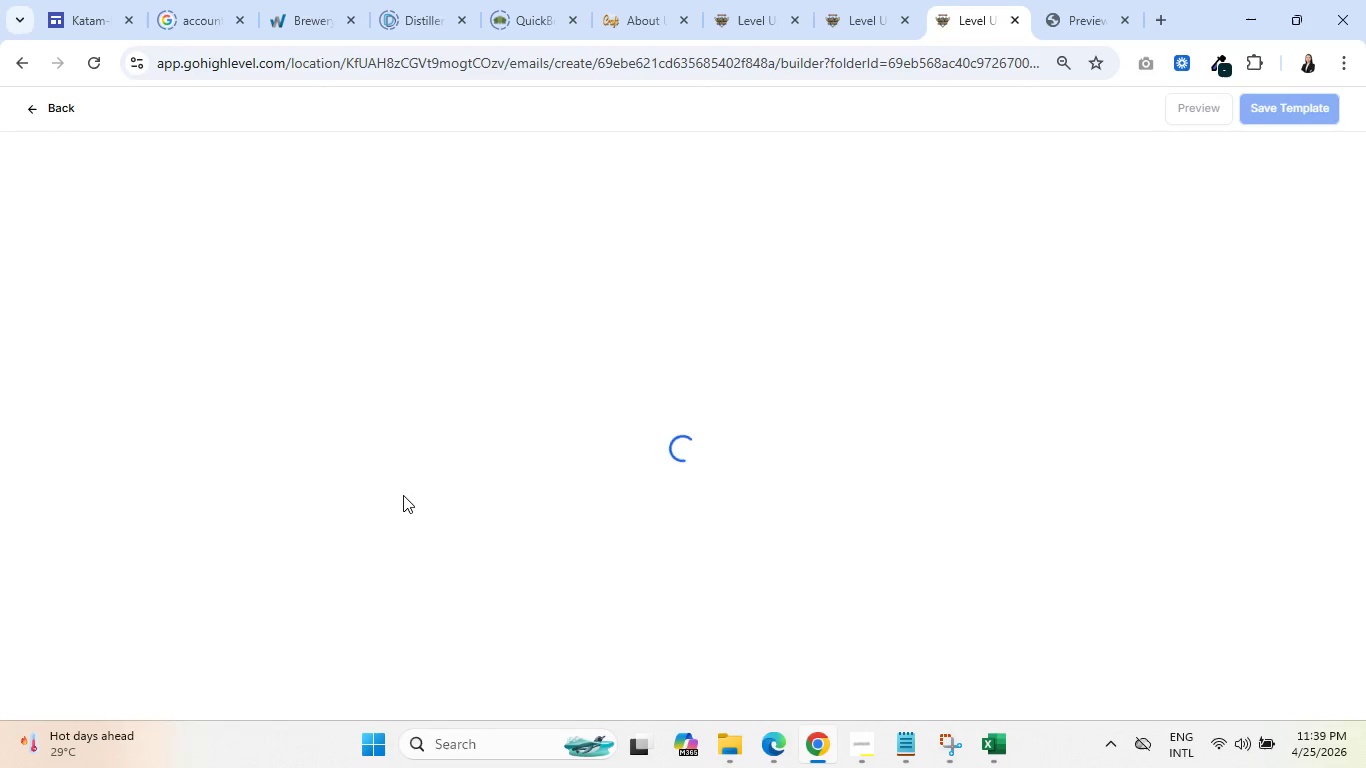 
scroll: coordinate [1346, 314], scroll_direction: down, amount: 3.0
 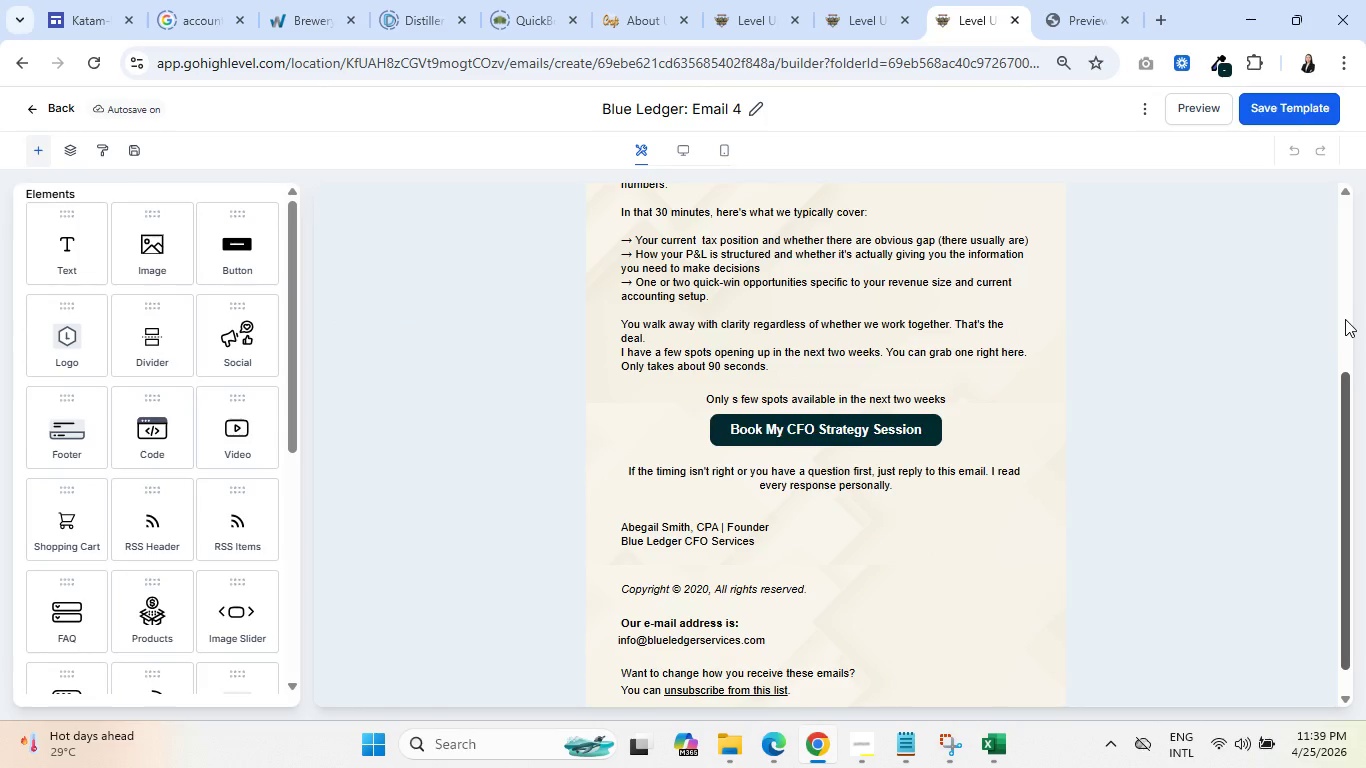 
scroll: coordinate [1345, 319], scroll_direction: up, amount: 2.0
 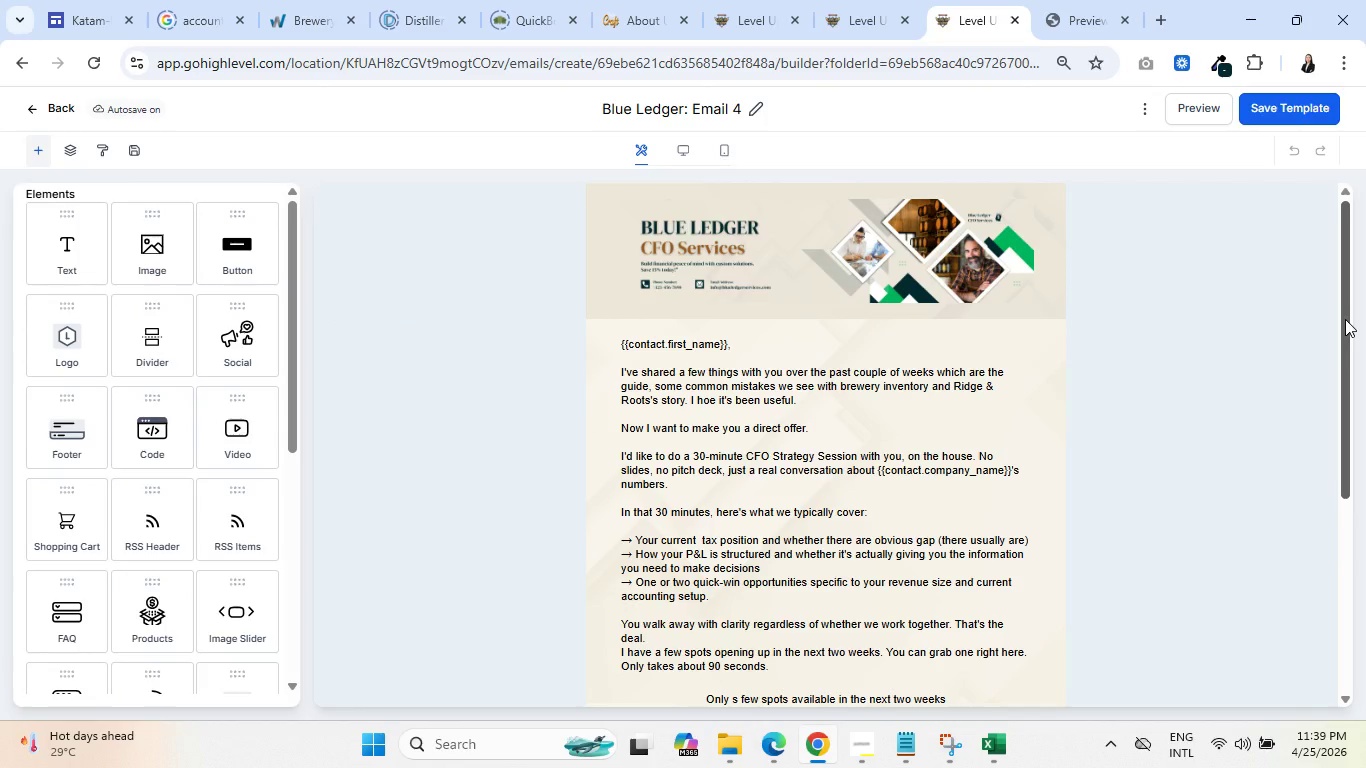 
key(PrintScreen)
 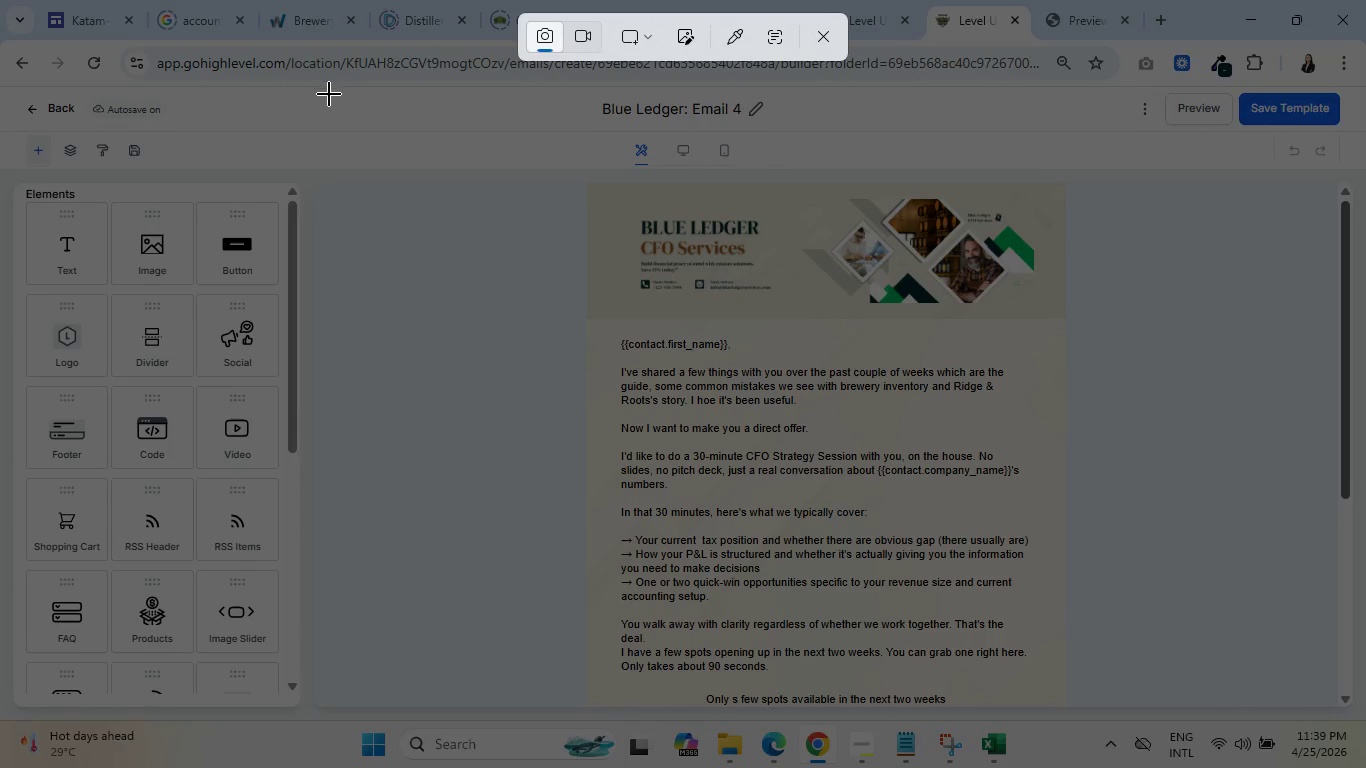 
left_click_drag(start_coordinate=[312, 93], to_coordinate=[1235, 683])
 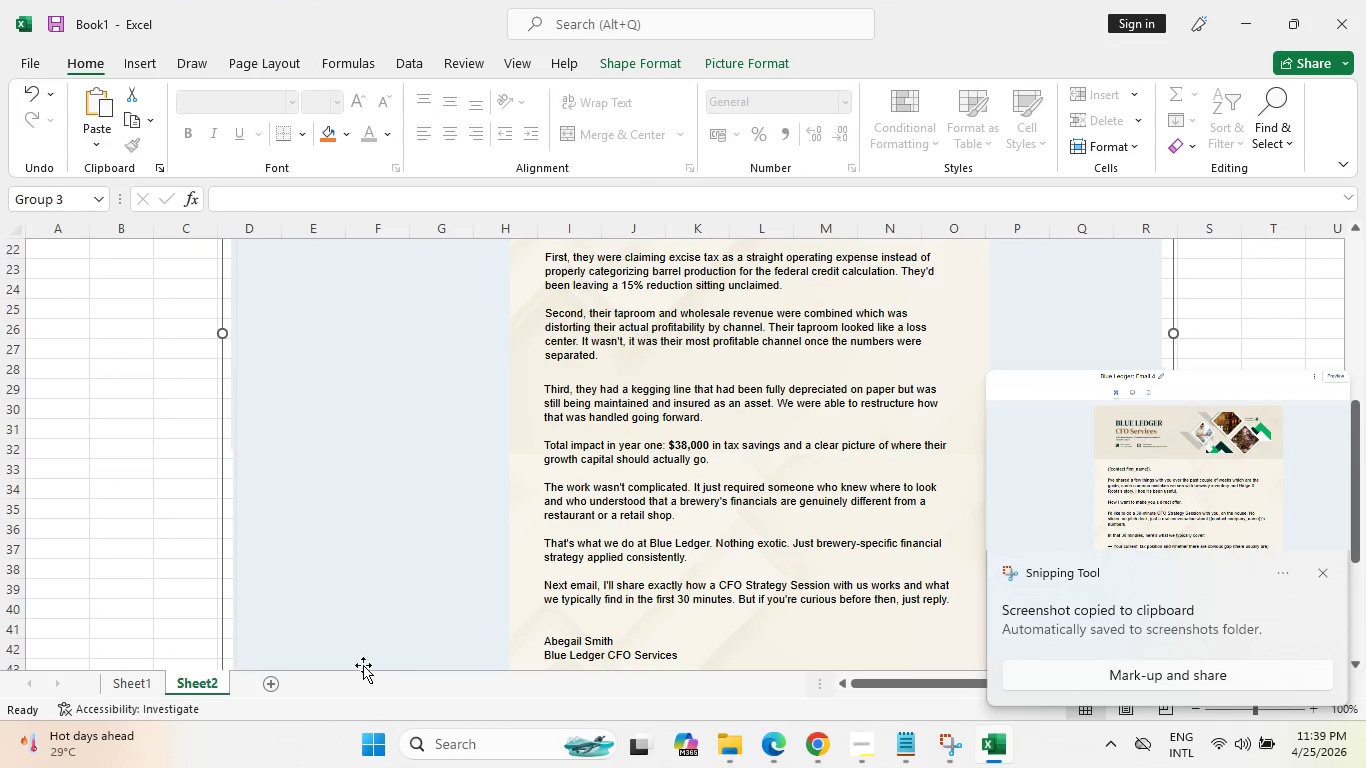 
left_click([271, 680])
 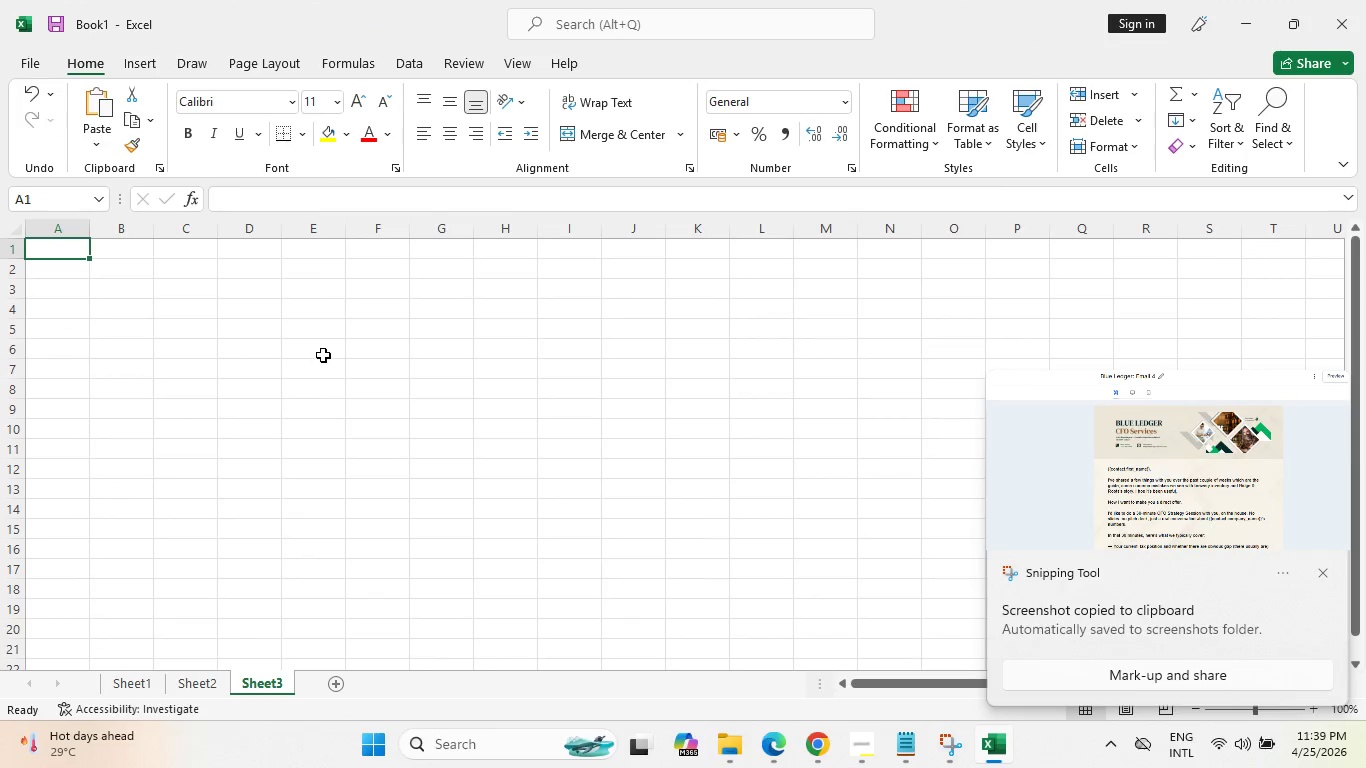 
key(Control+V)
 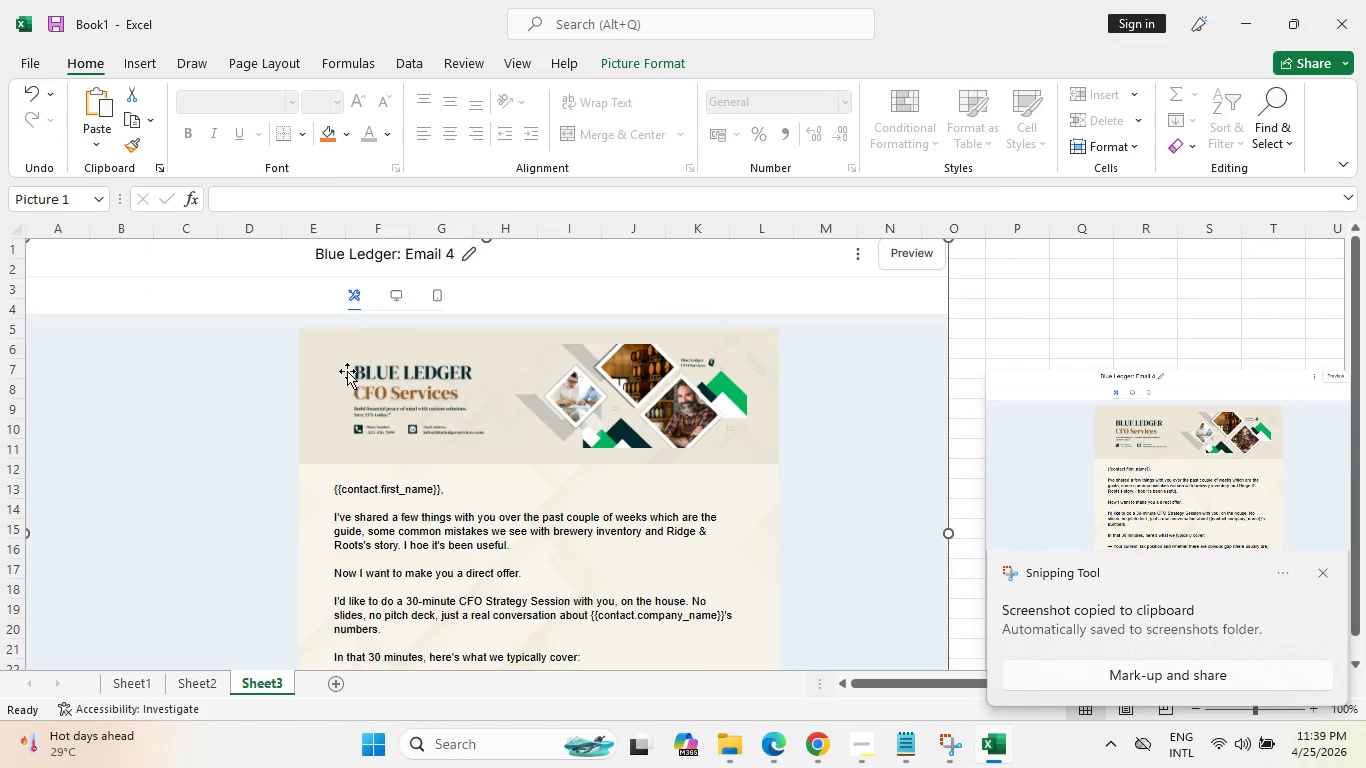 
left_click_drag(start_coordinate=[347, 371], to_coordinate=[511, 390])
 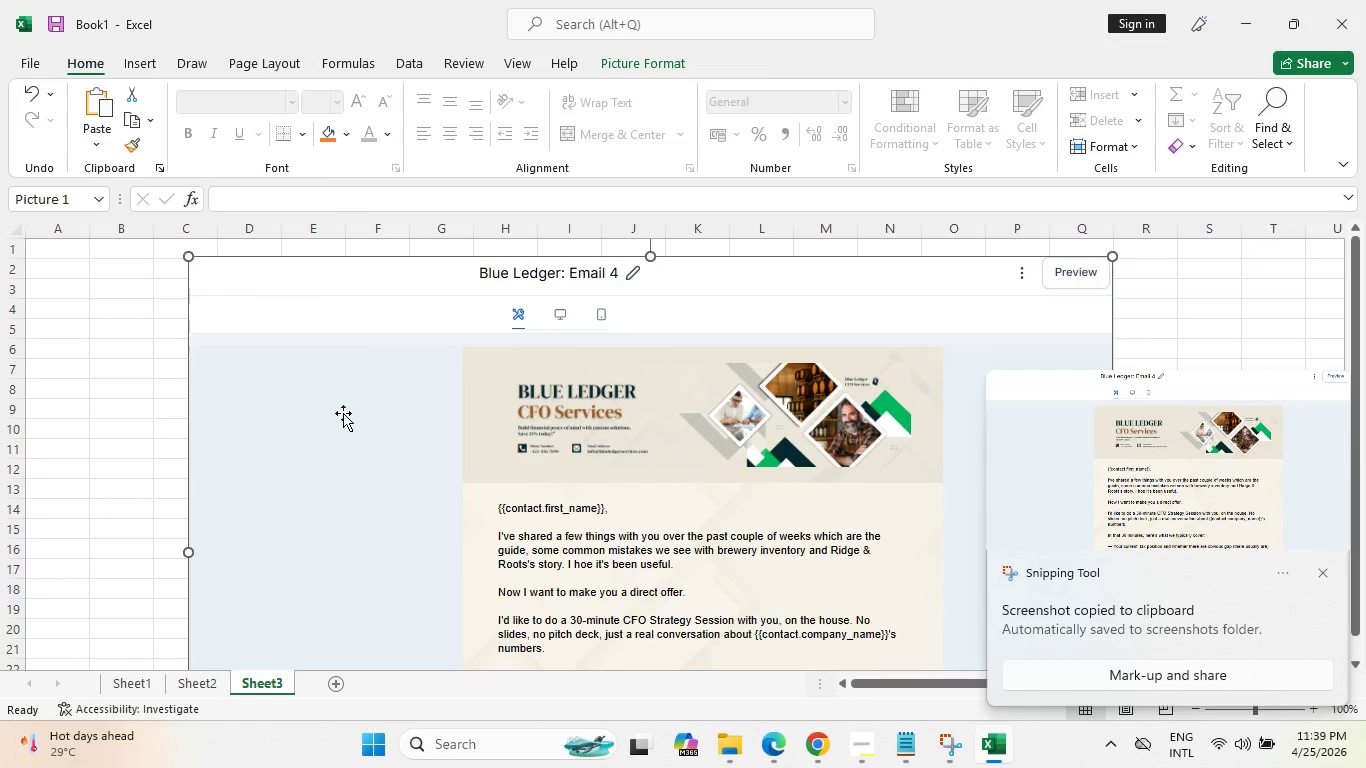 
scroll: coordinate [344, 414], scroll_direction: down, amount: 5.0
 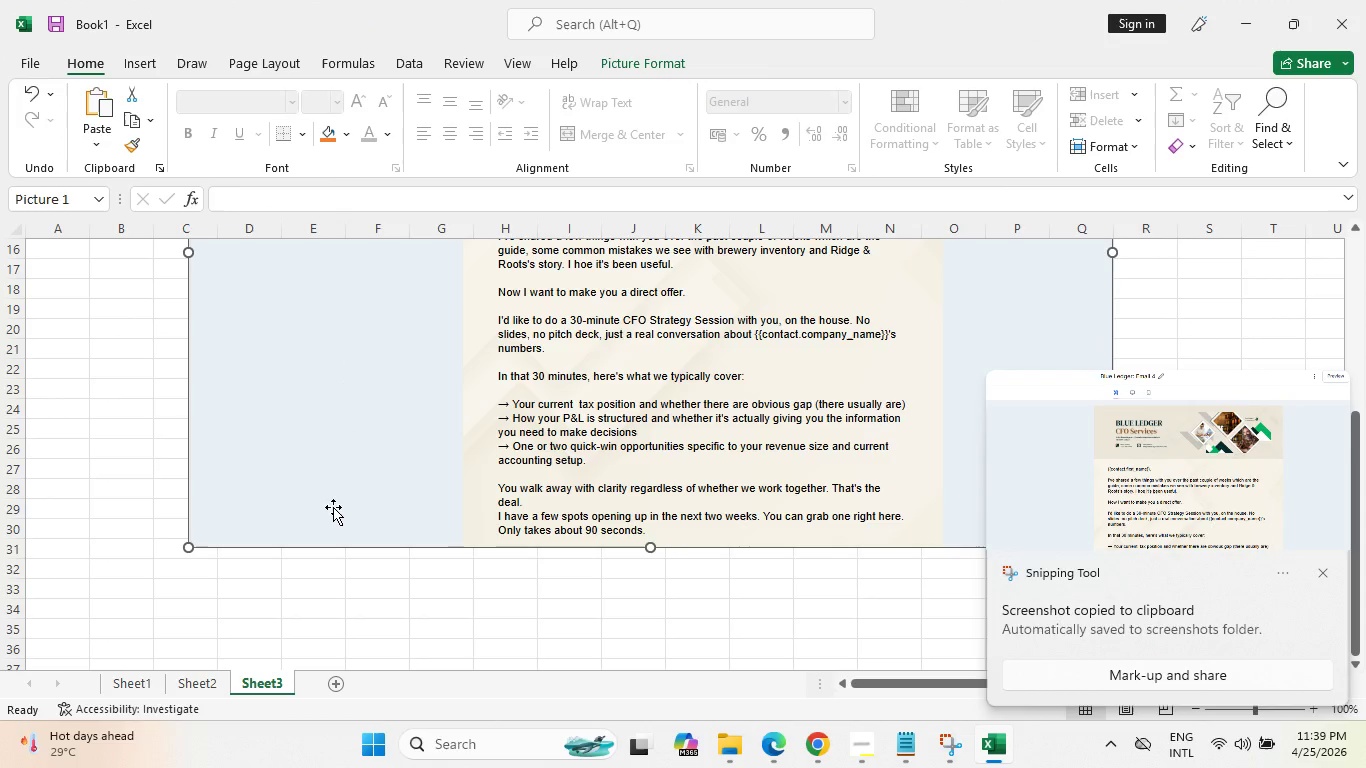 
key(Alt+Tab)
 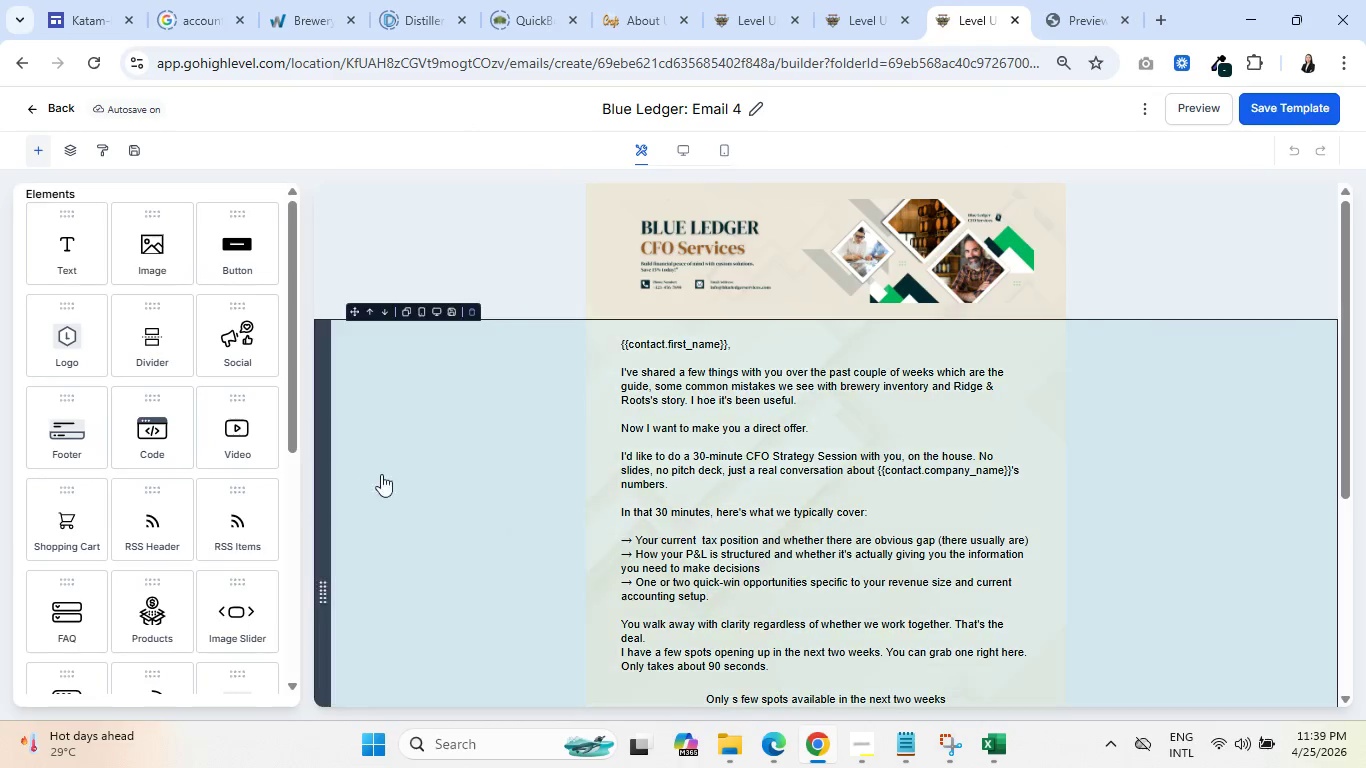 
scroll: coordinate [391, 464], scroll_direction: down, amount: 6.0
 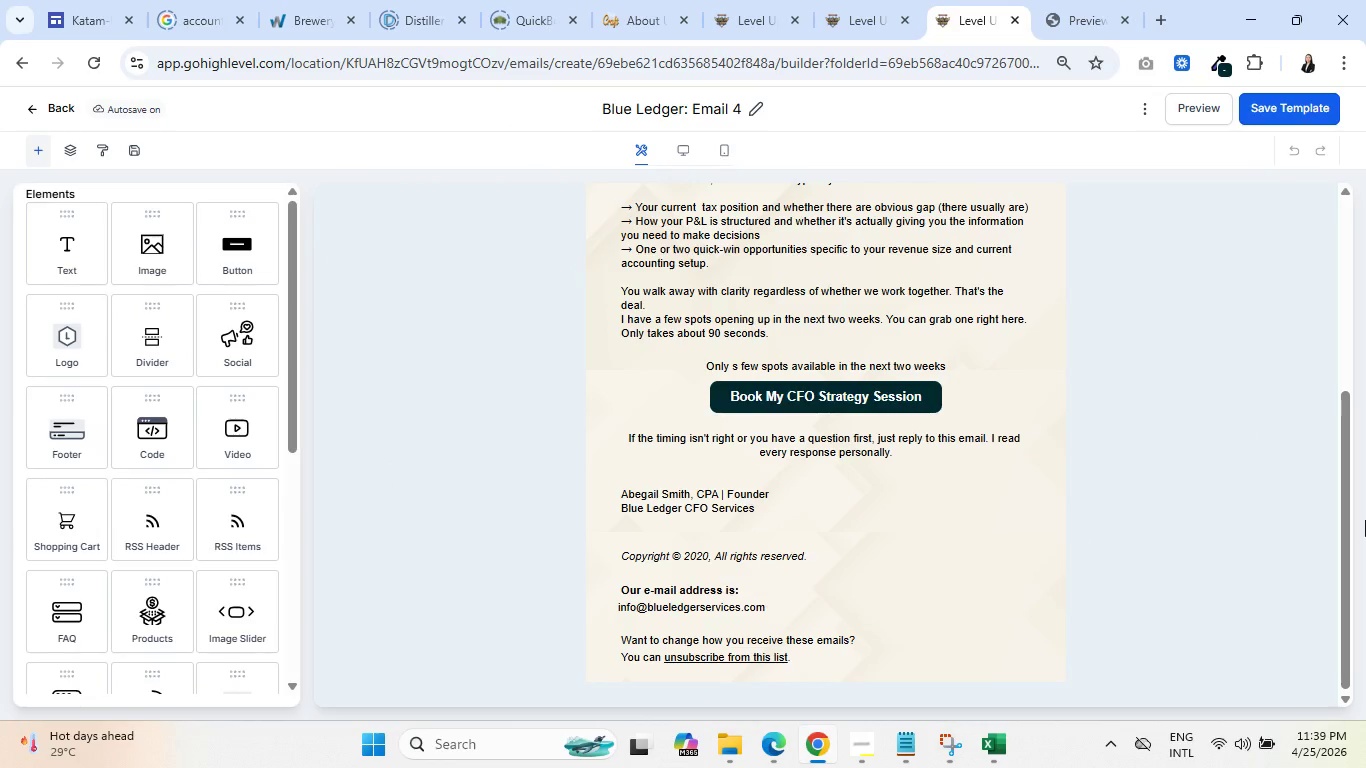 
key(Alt+AltLeft)
 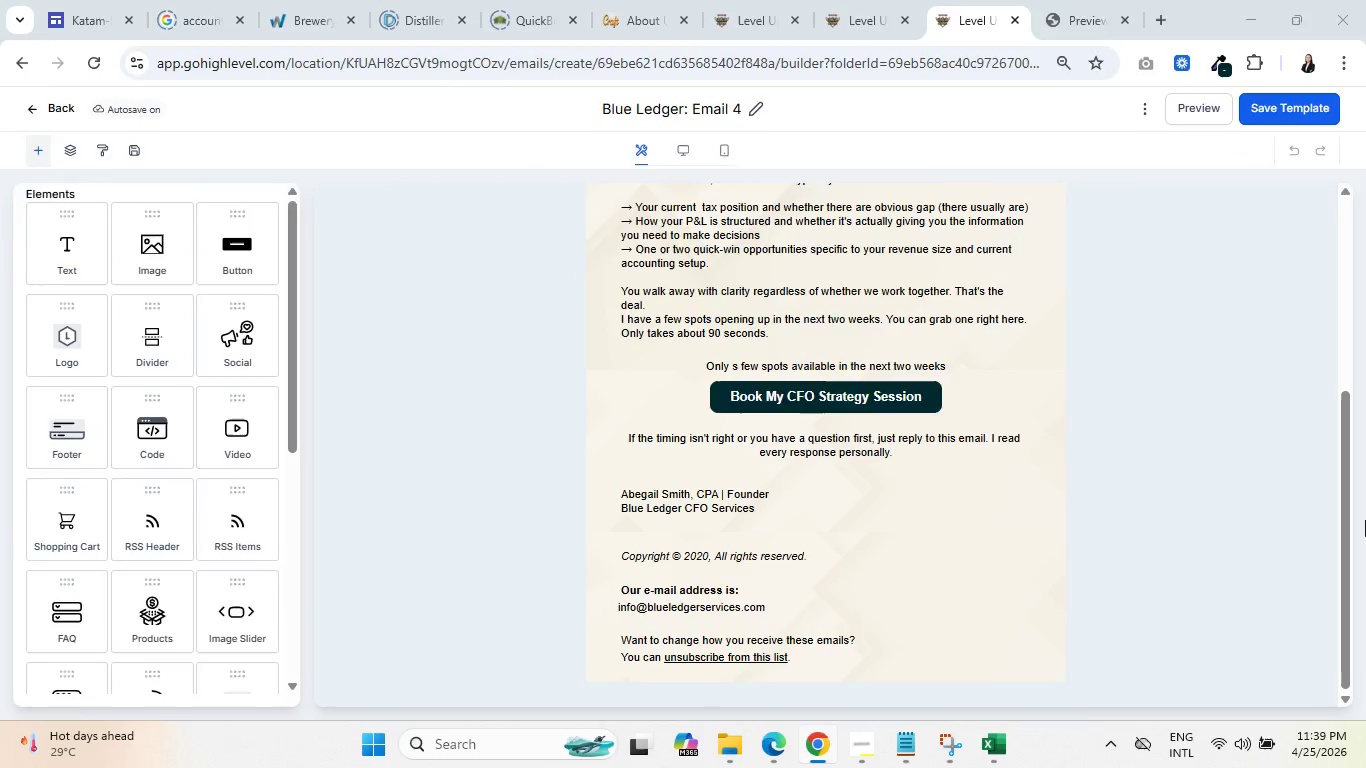 
key(Alt+Tab)
 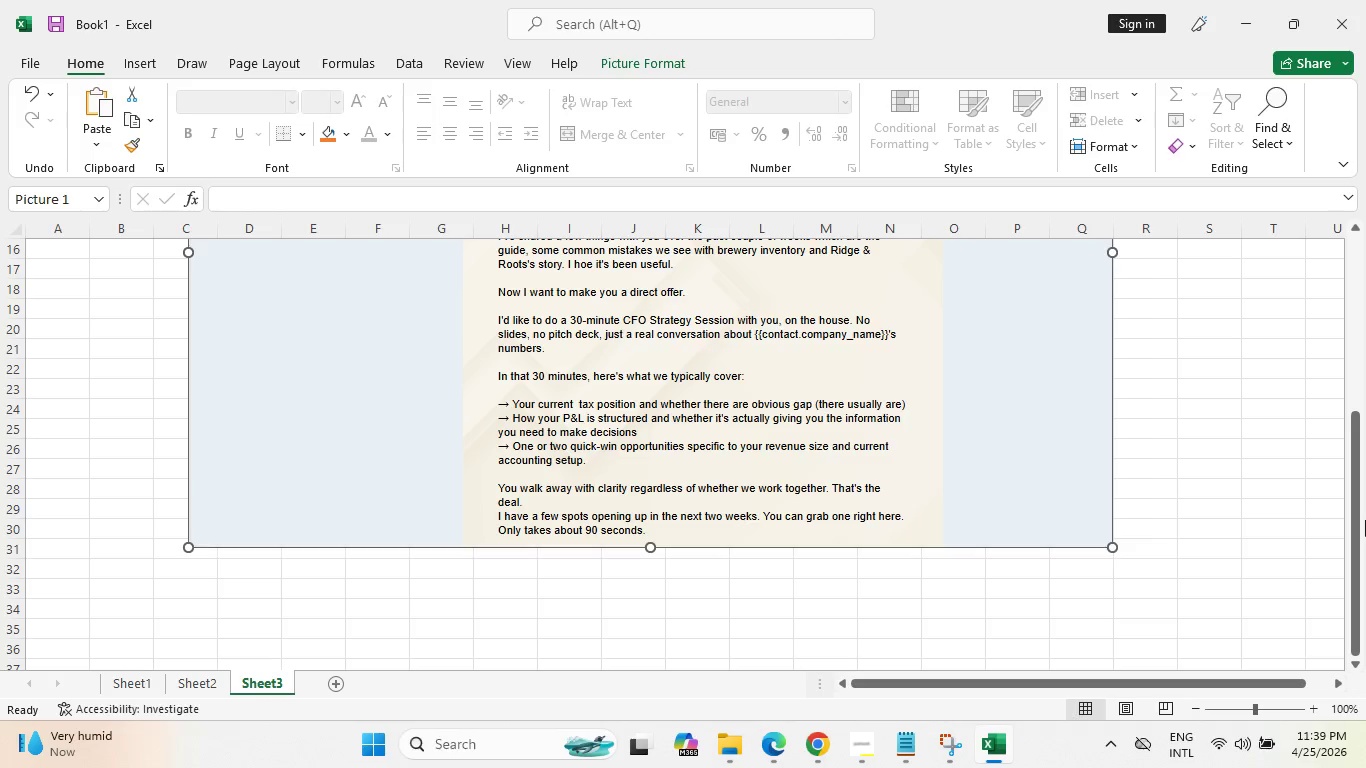 
key(Alt+AltLeft)
 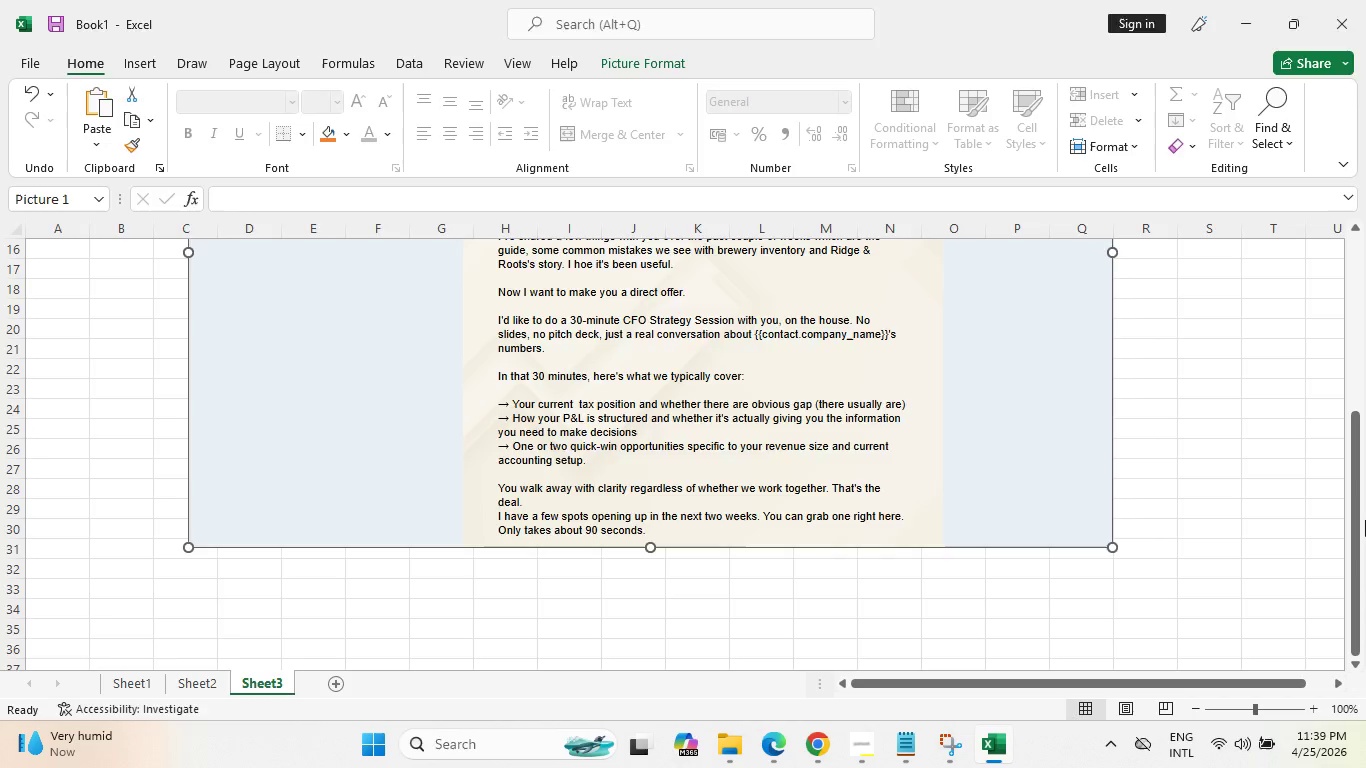 
key(Alt+Tab)
 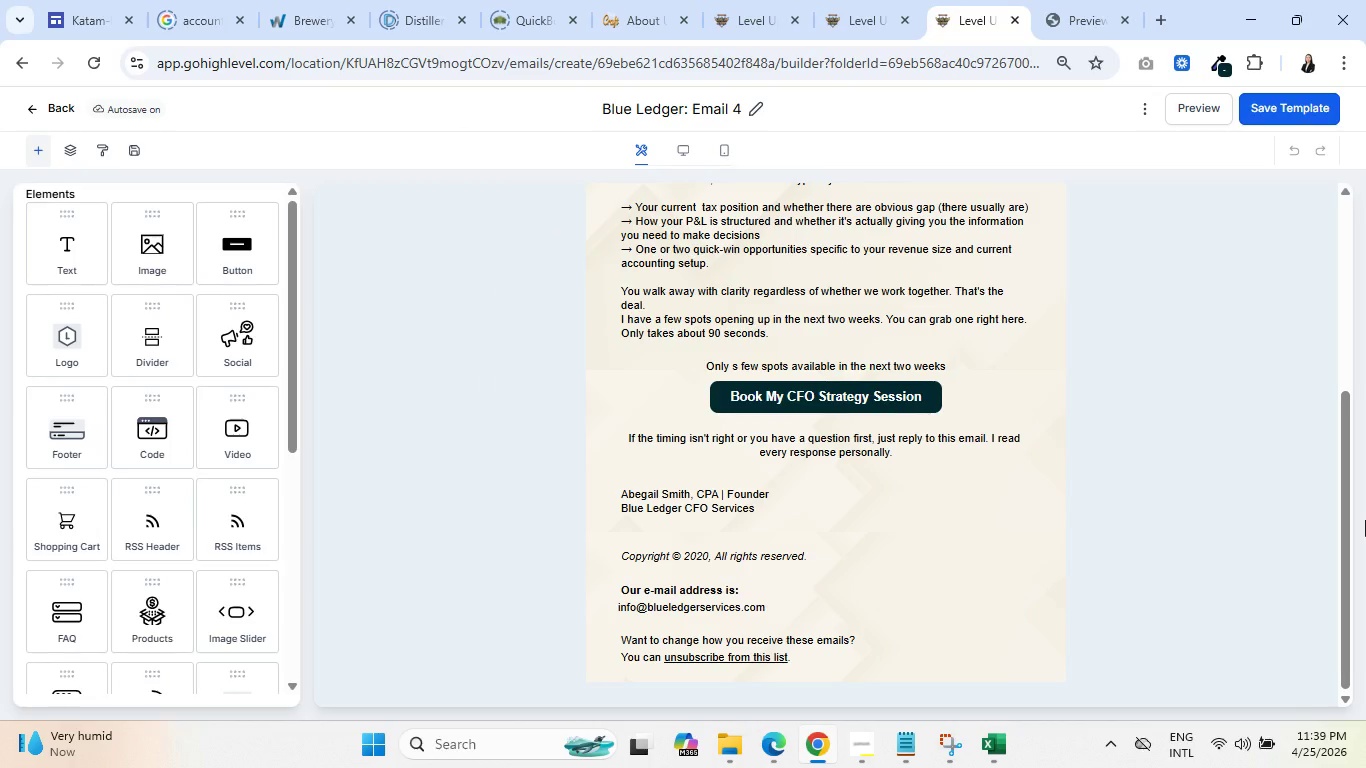 
hold_key(key=AltLeft, duration=1.5)
 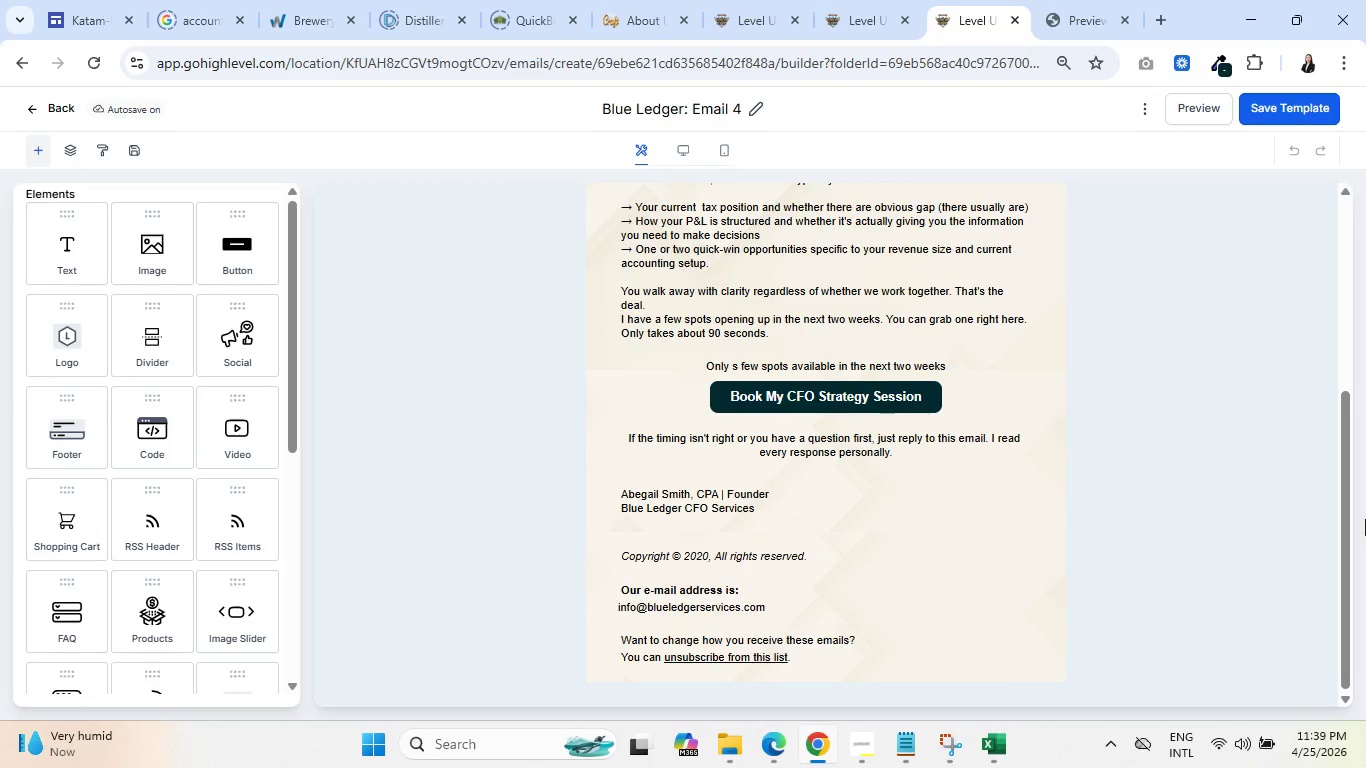 
key(Alt+Tab)
 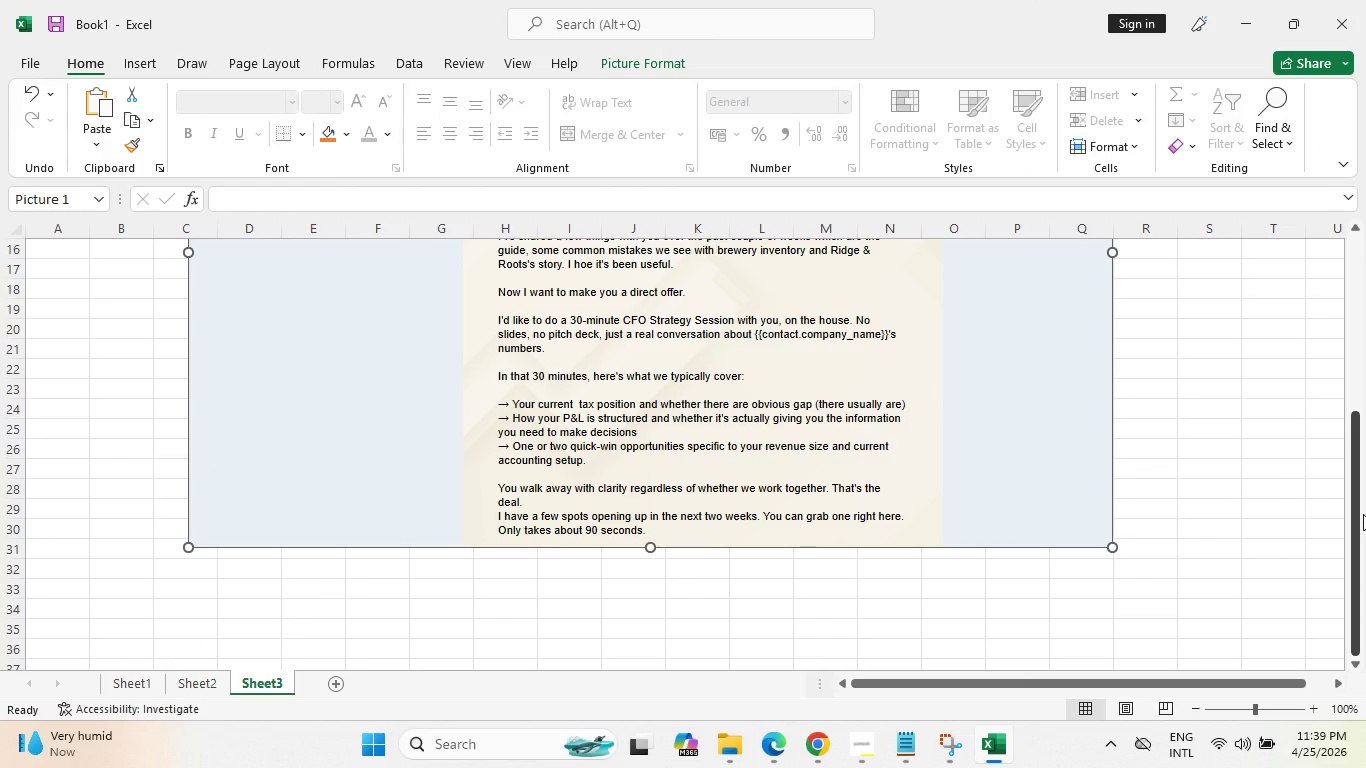 
key(Alt+AltLeft)
 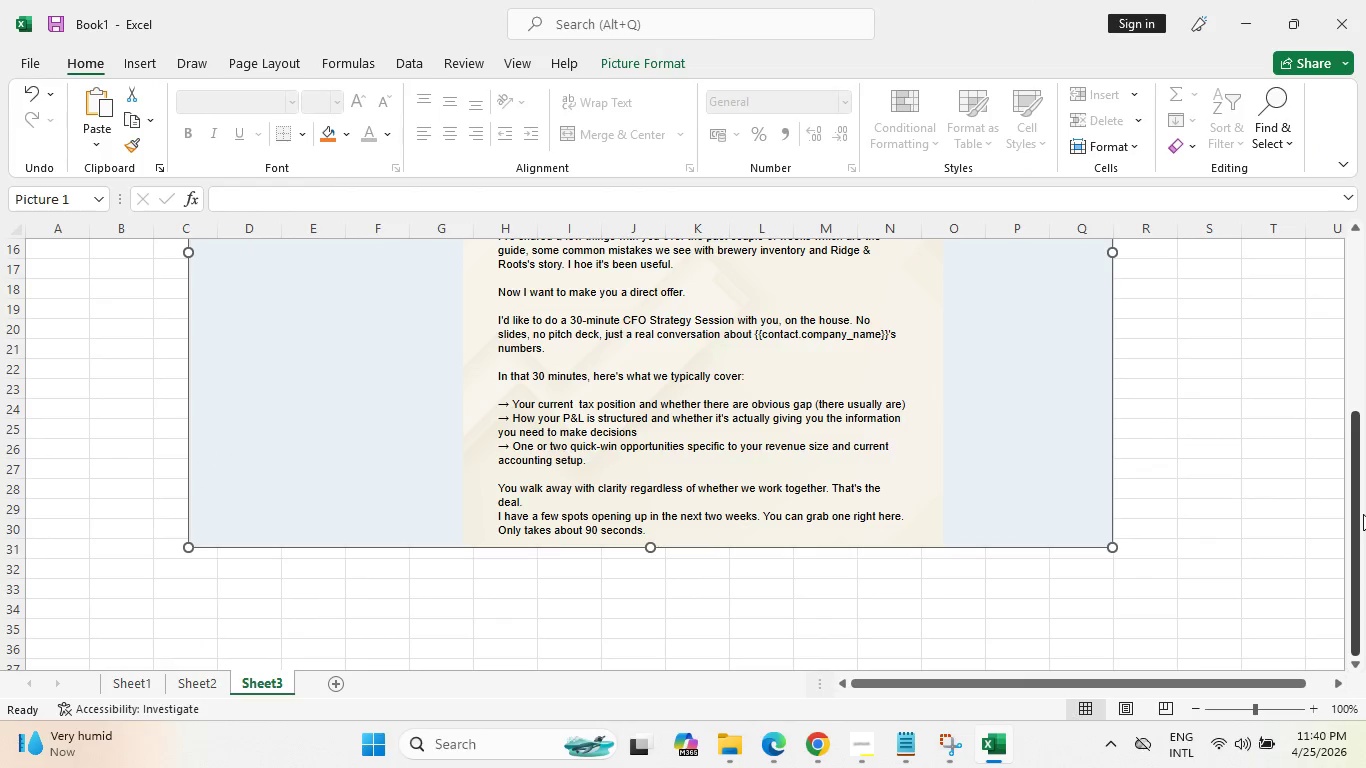 
key(Alt+Tab)
 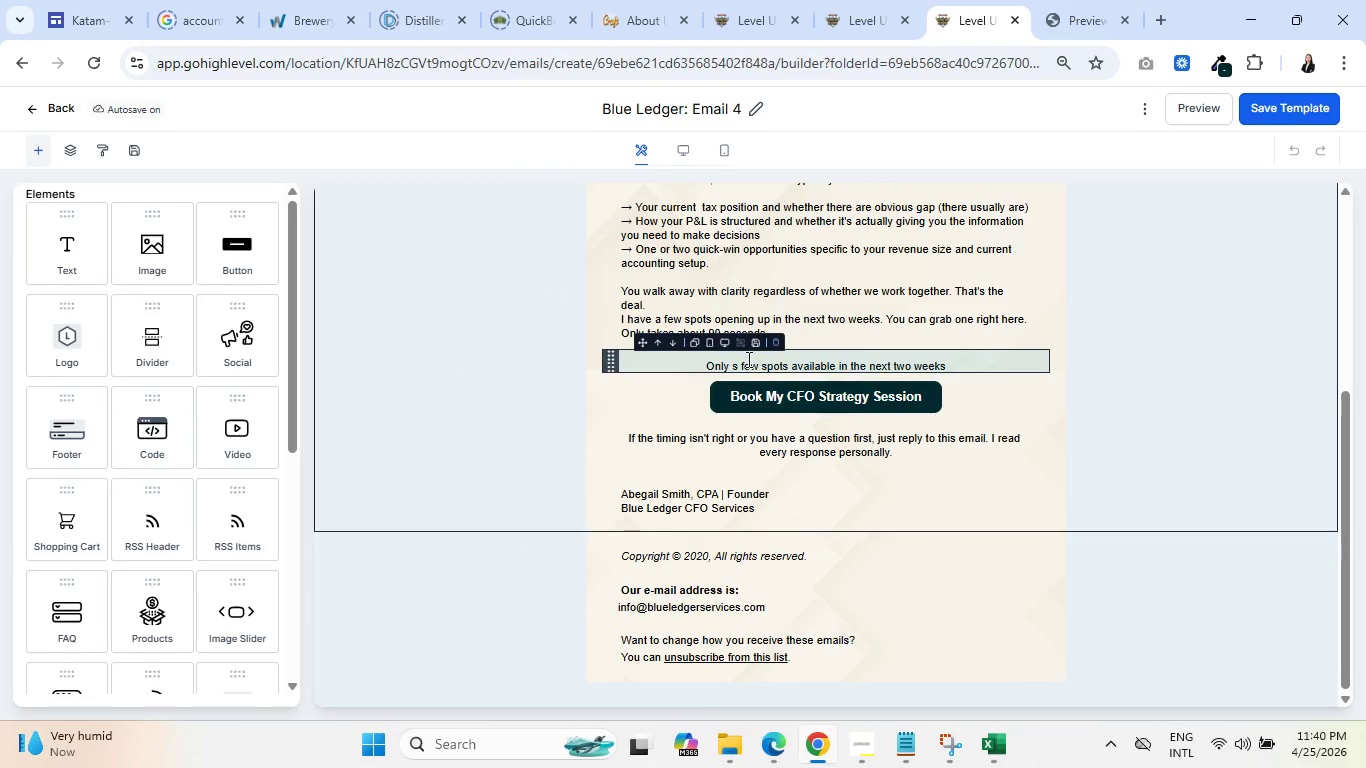 
left_click([737, 362])
 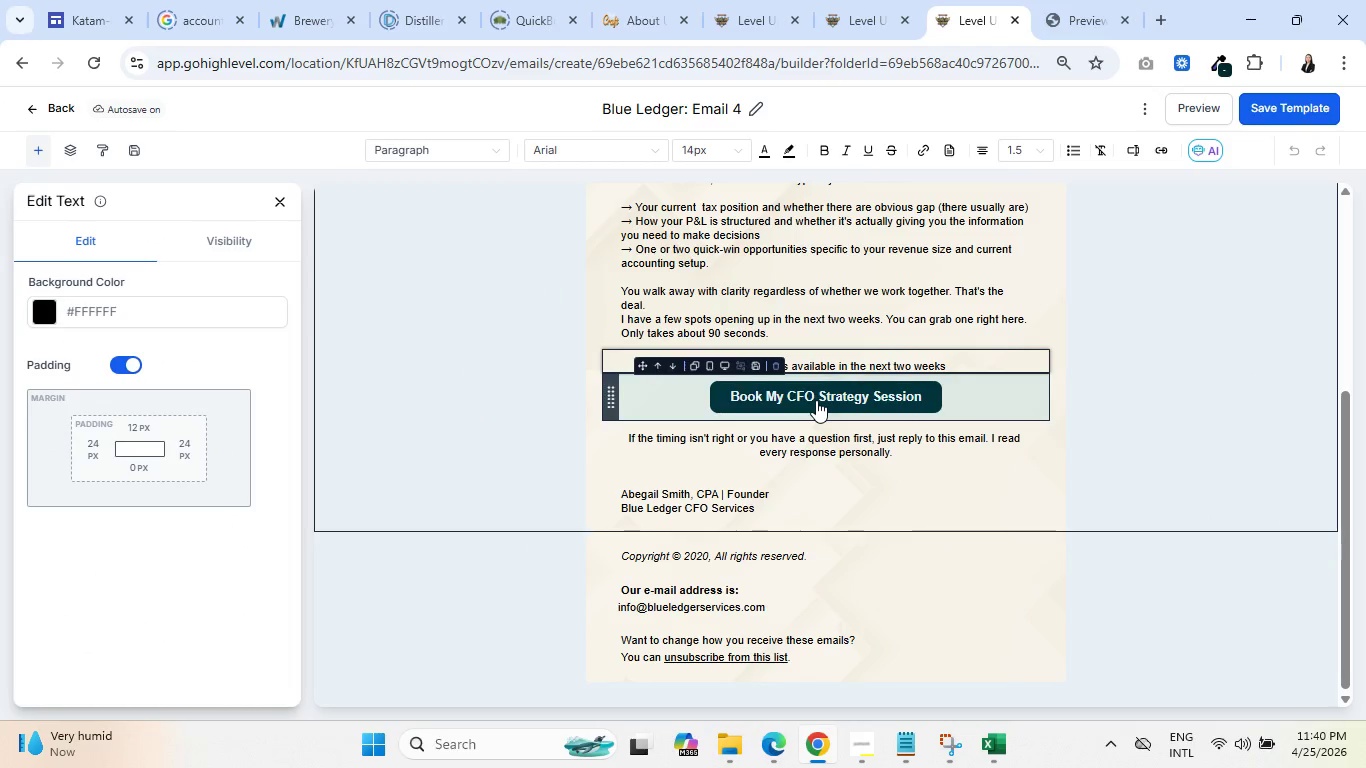 
key(Backspace)
 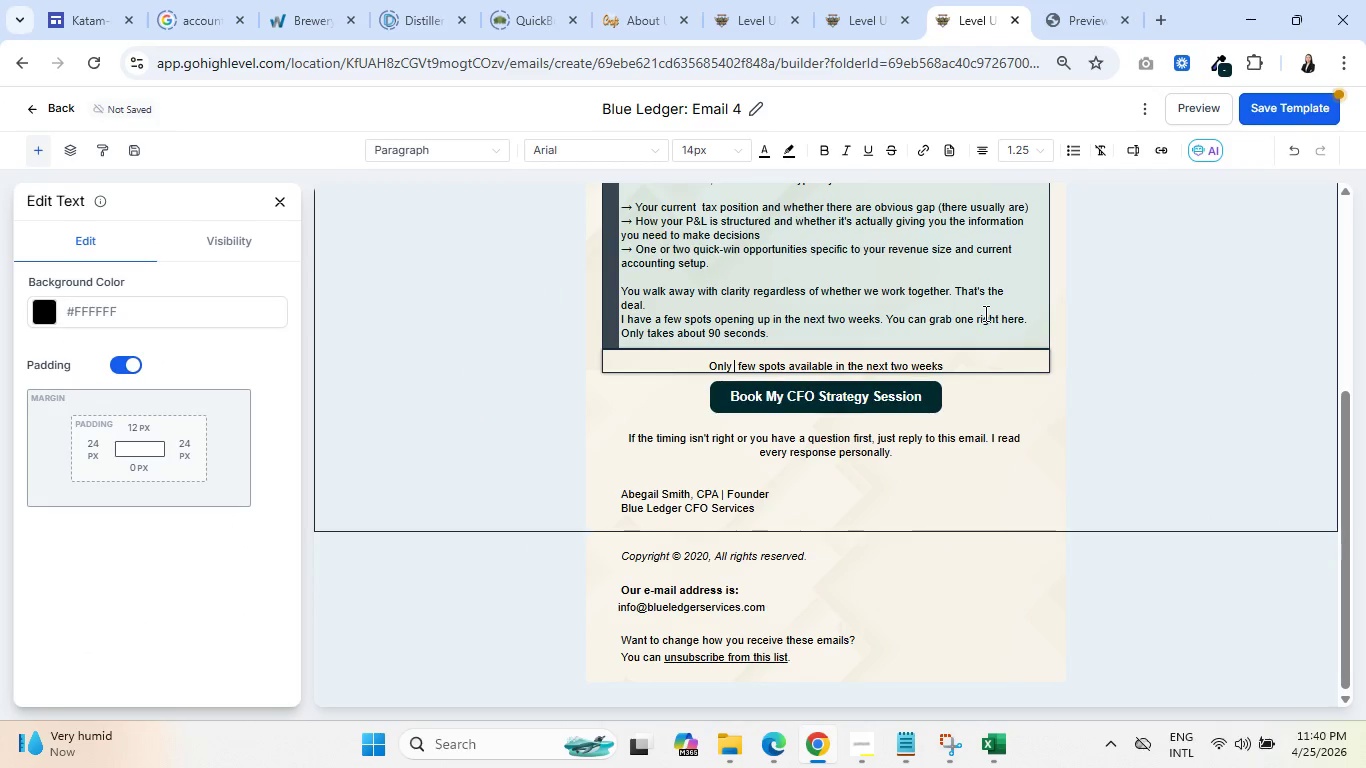 
key(Backspace)
 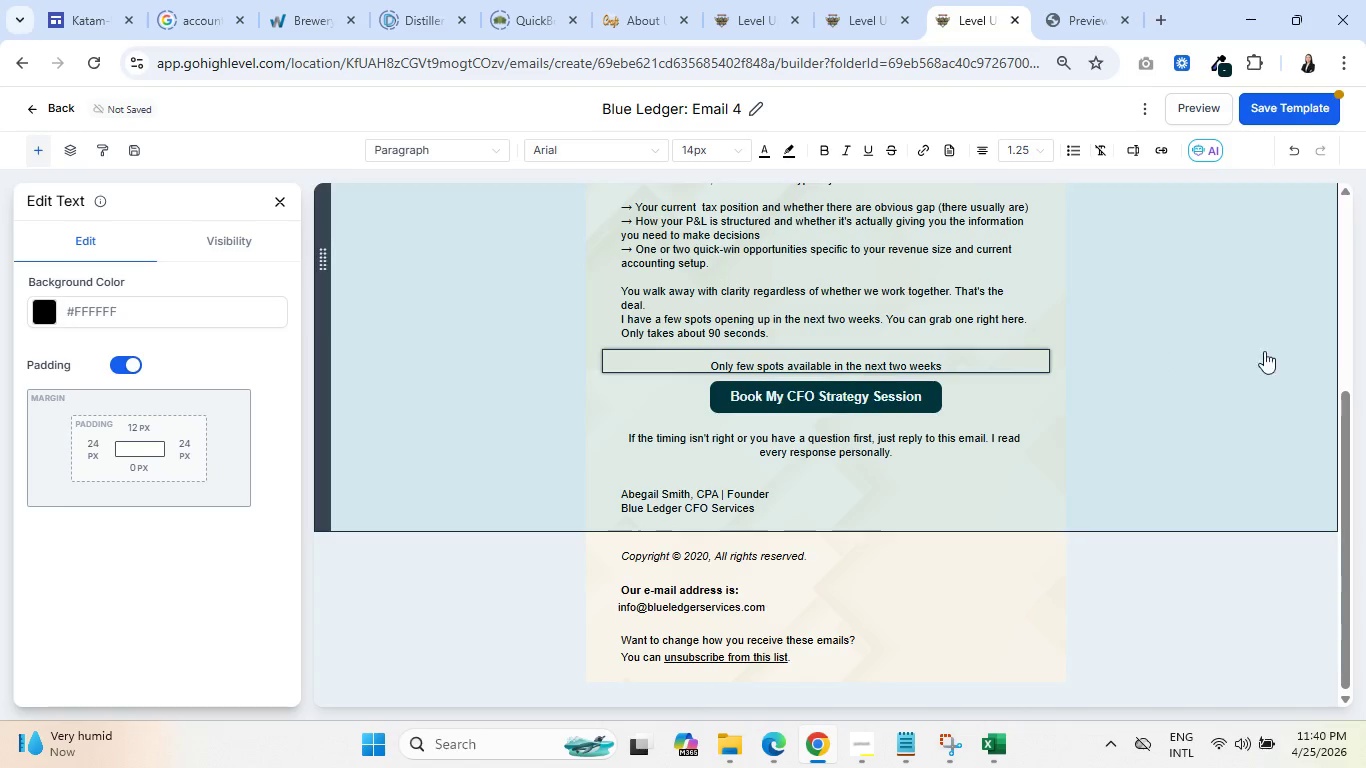 
left_click([1236, 351])
 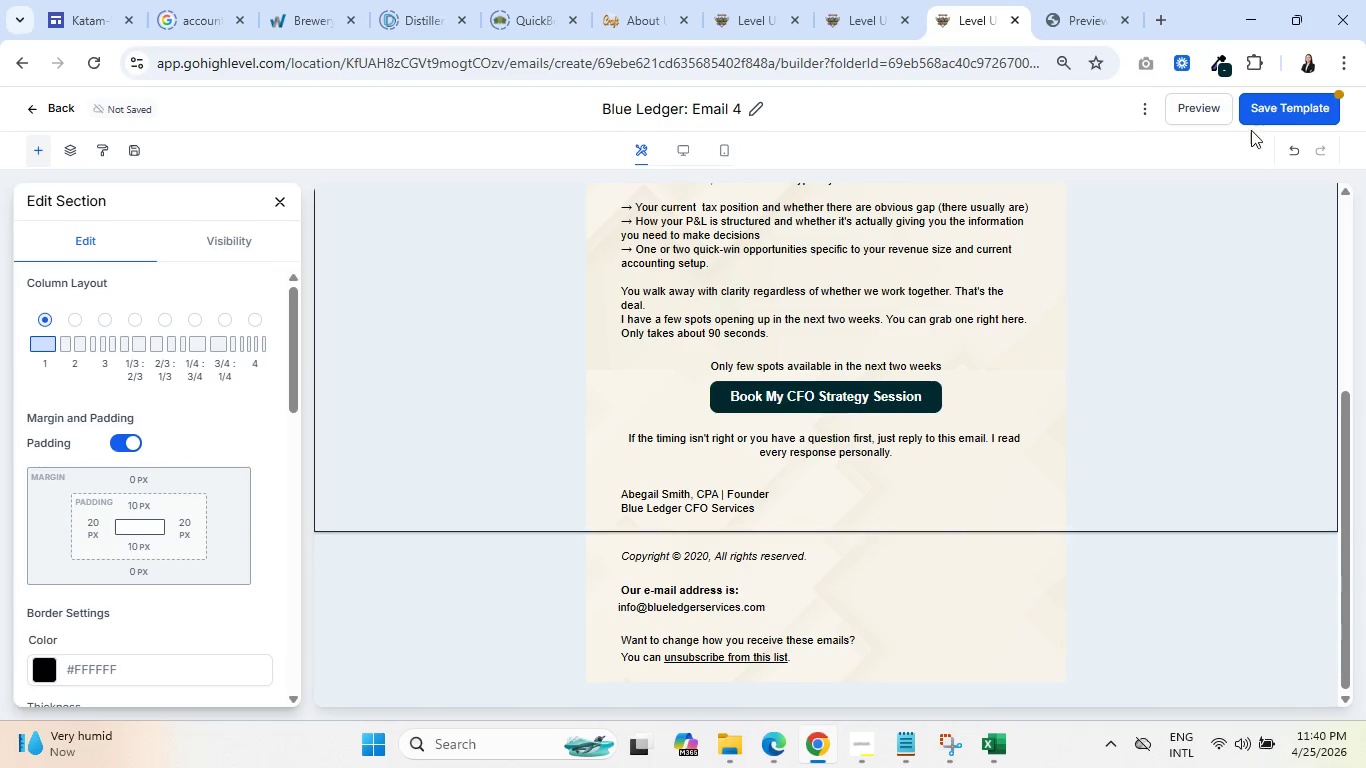 
left_click([1267, 105])
 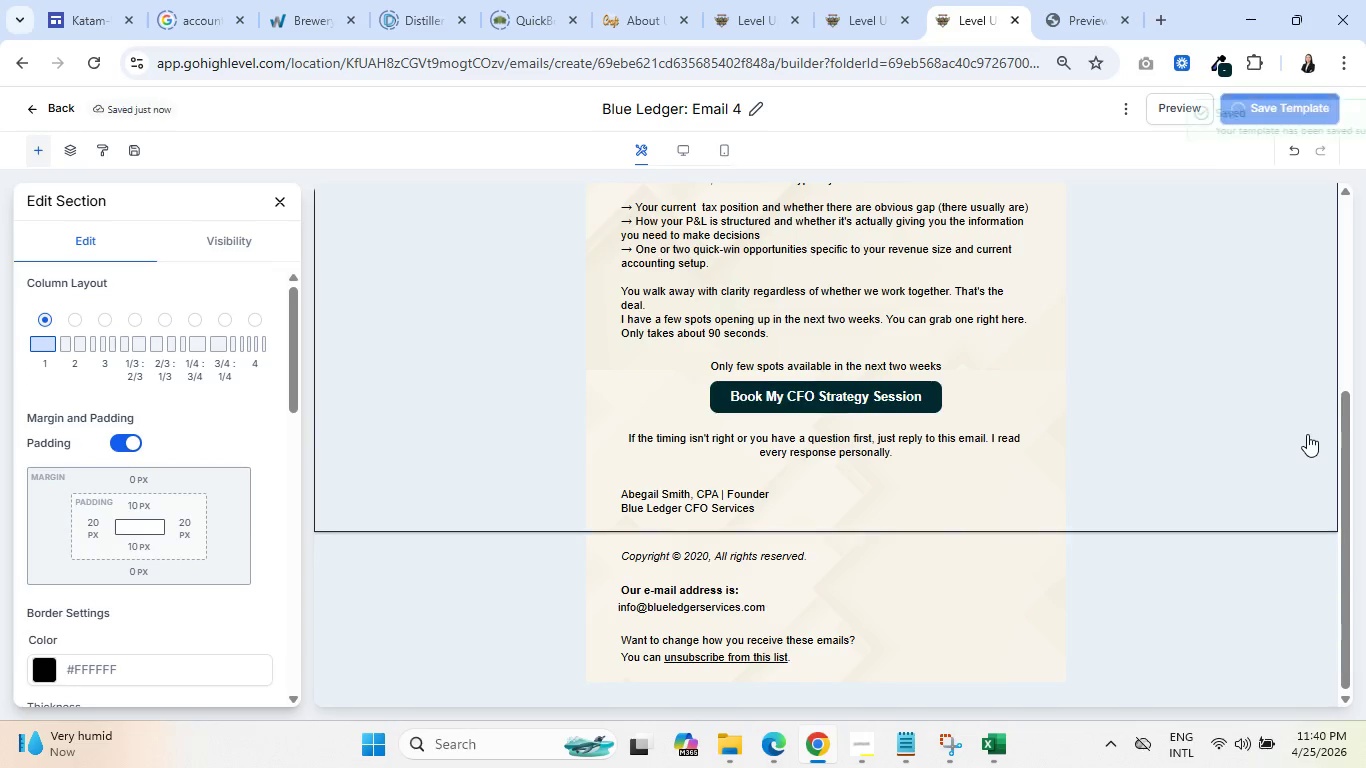 
key(Alt+AltLeft)
 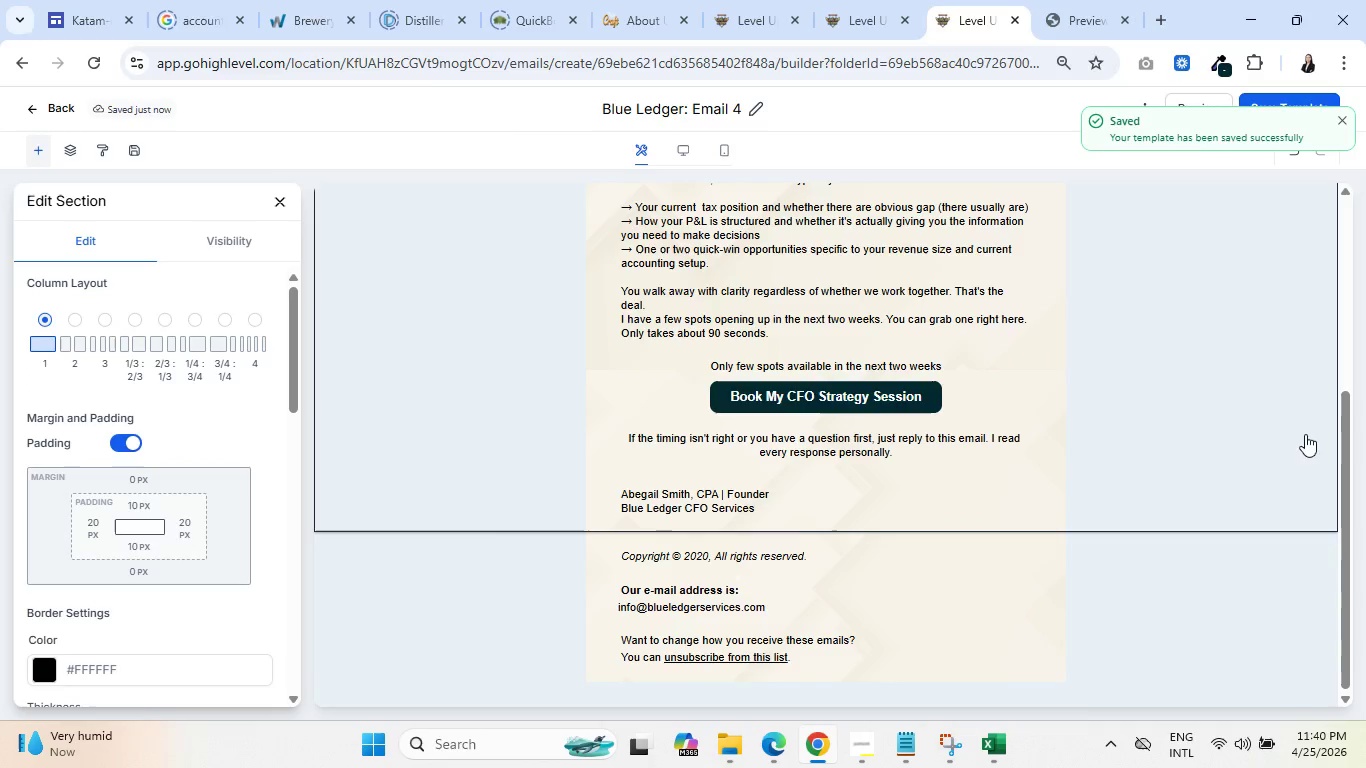 
key(Alt+Tab)
 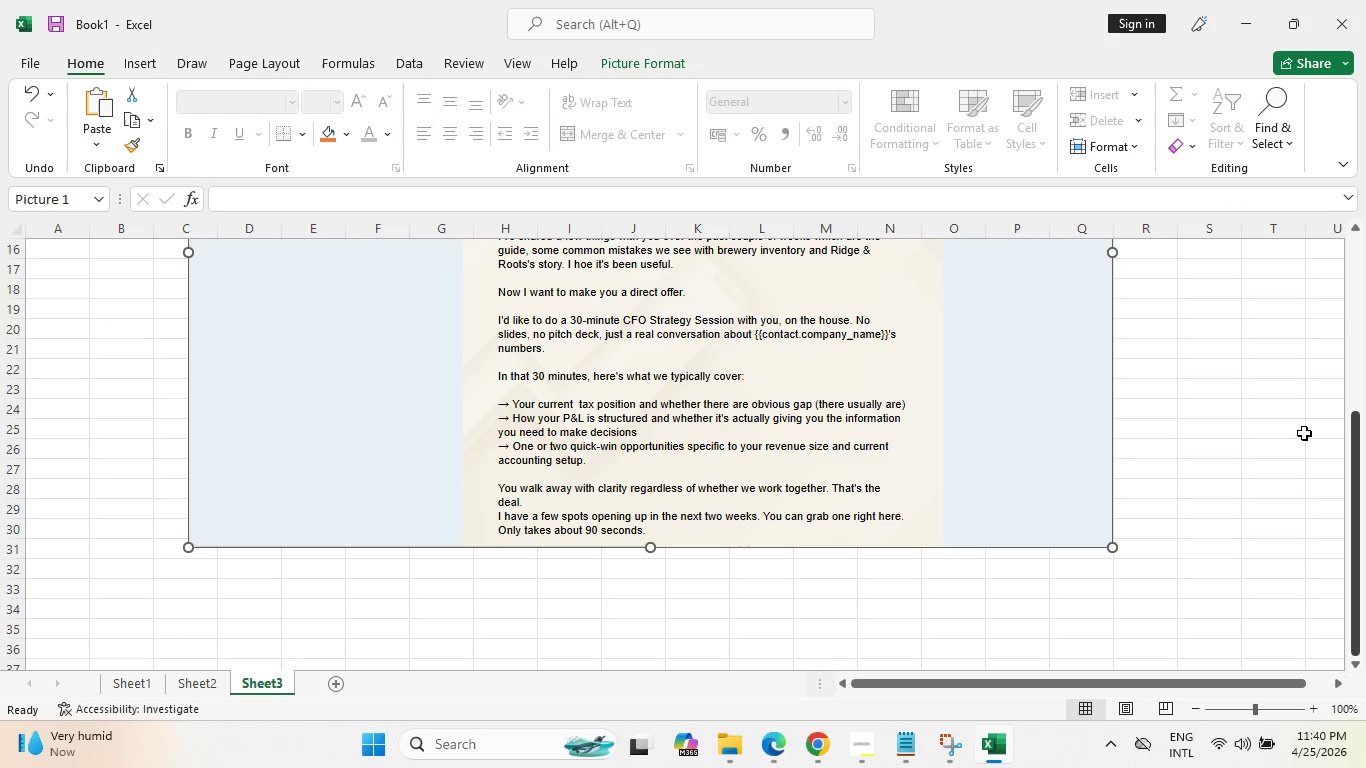 
key(Alt+AltLeft)
 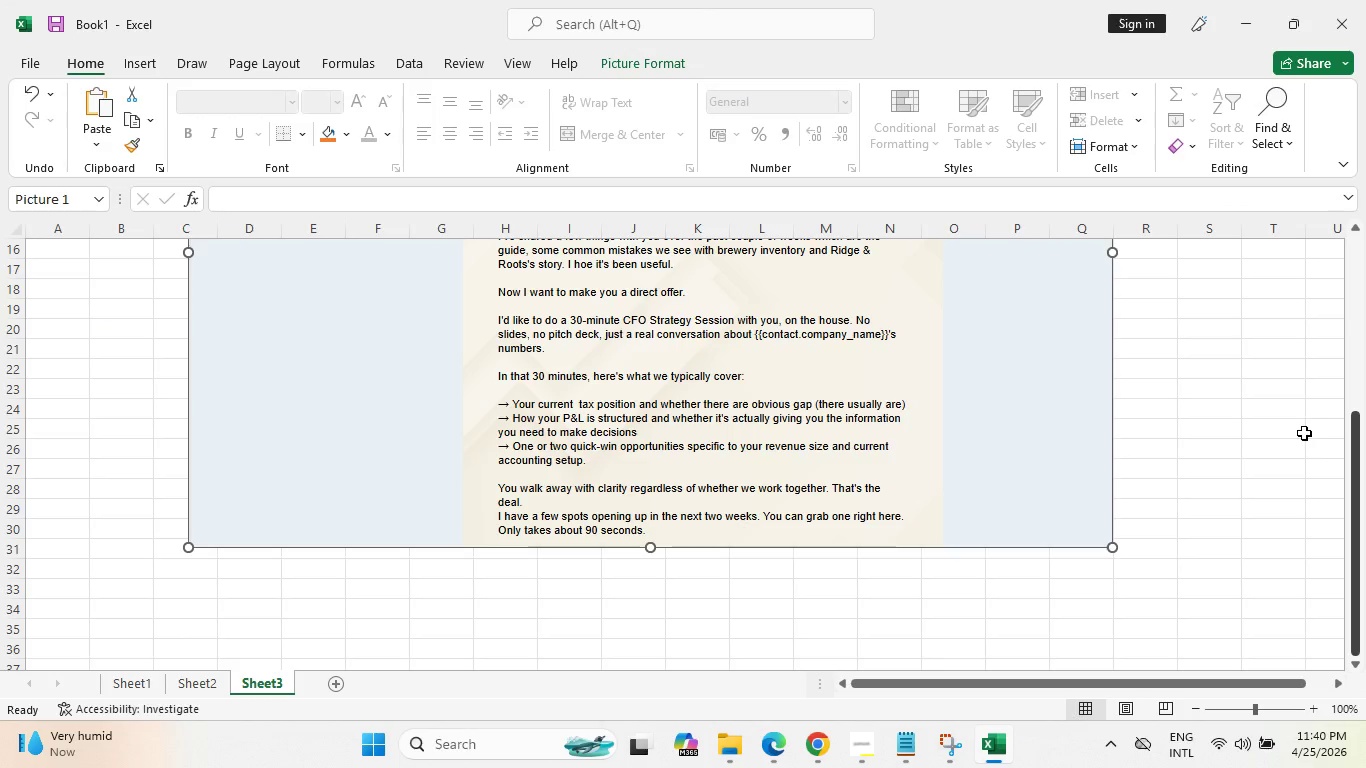 
key(Alt+Tab)
 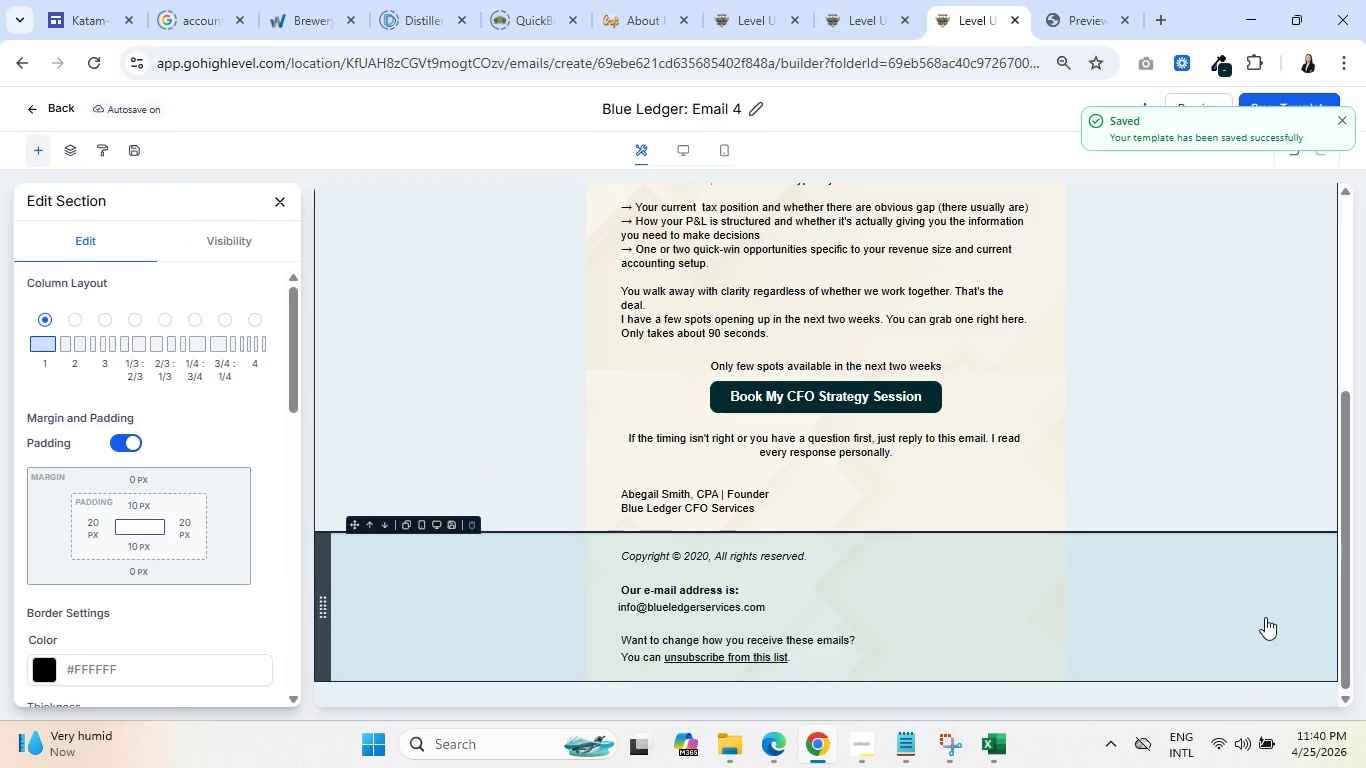 
left_click([375, 641])
 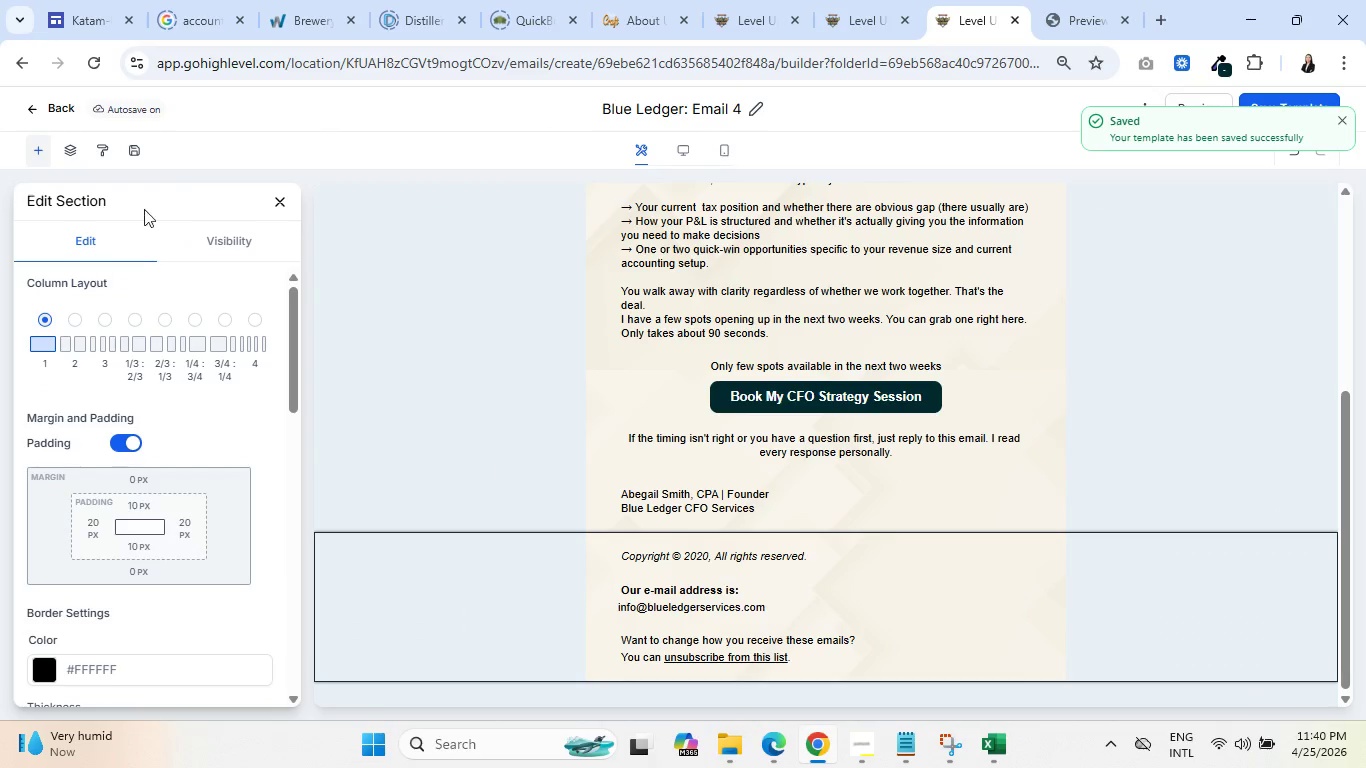 
left_click([350, 110])
 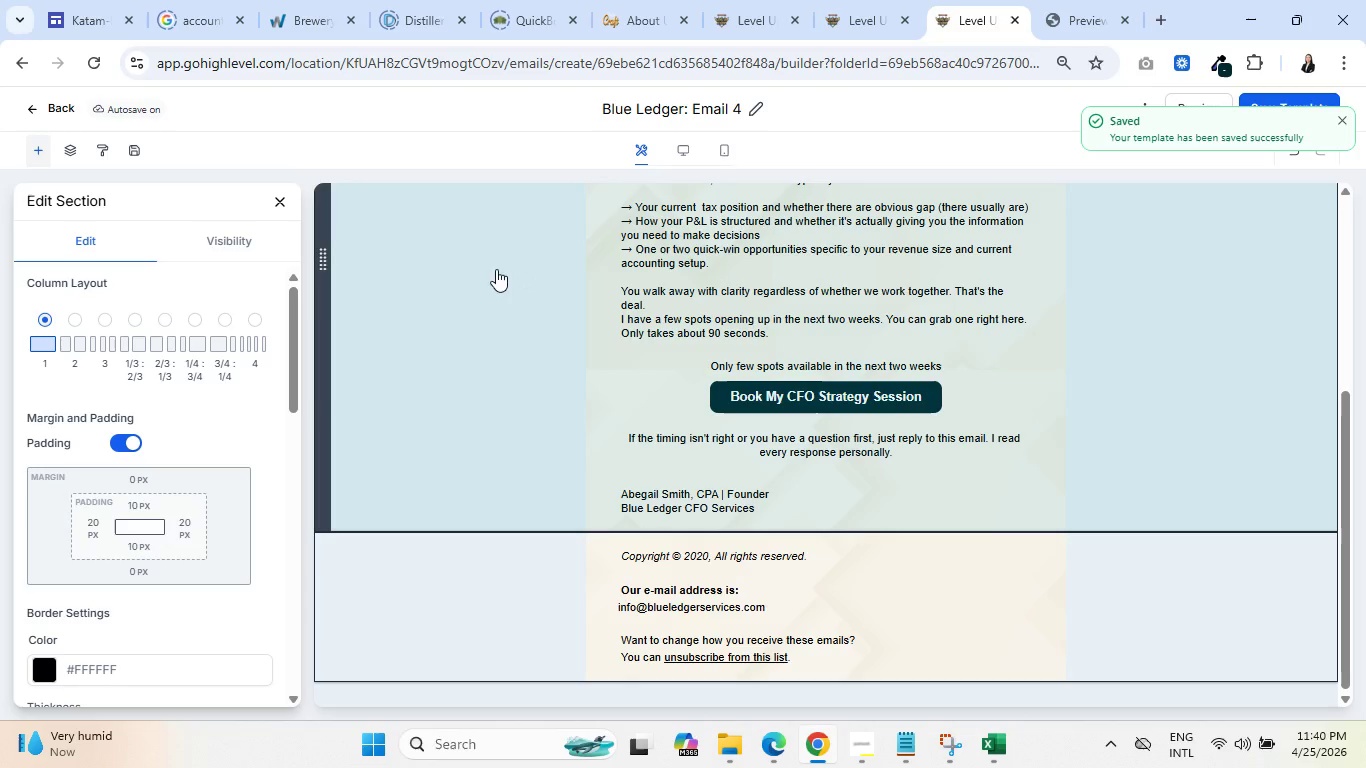 
left_click([431, 261])
 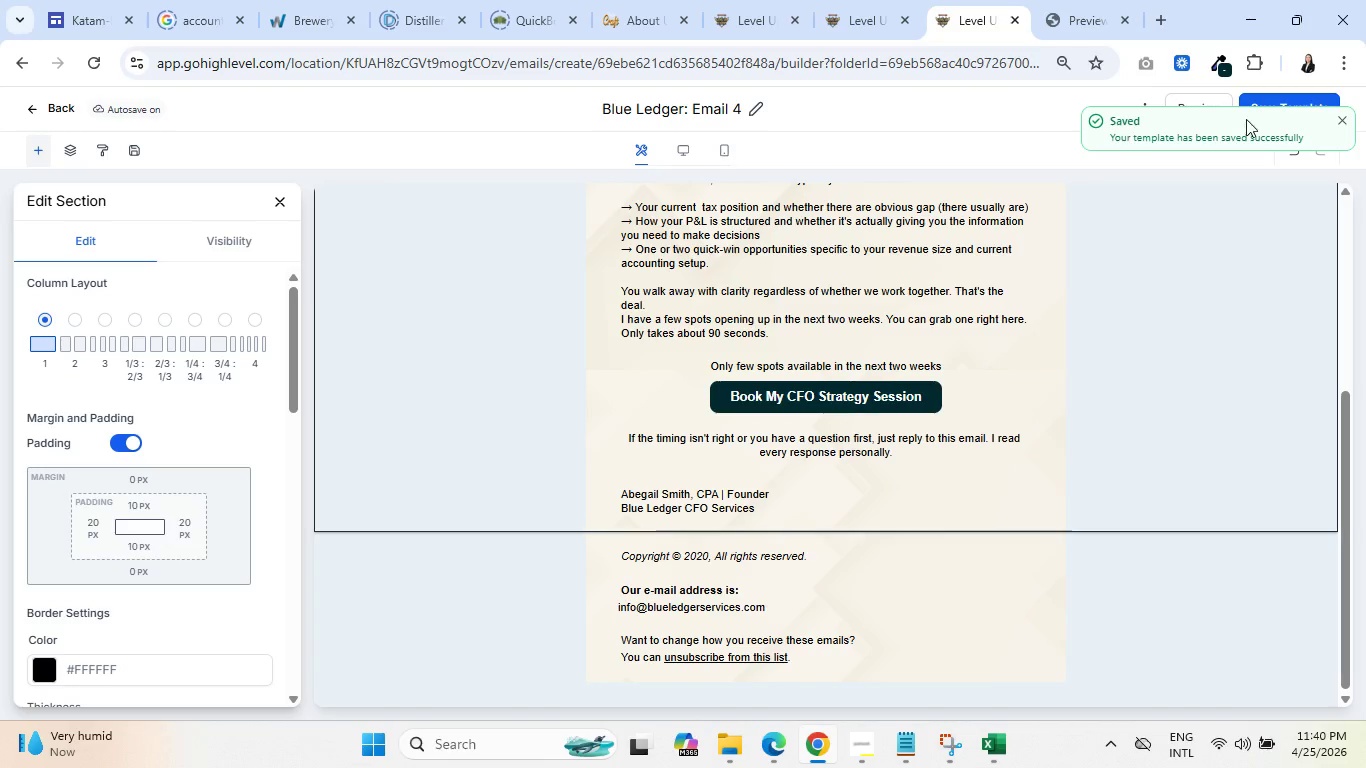 
left_click([1343, 123])
 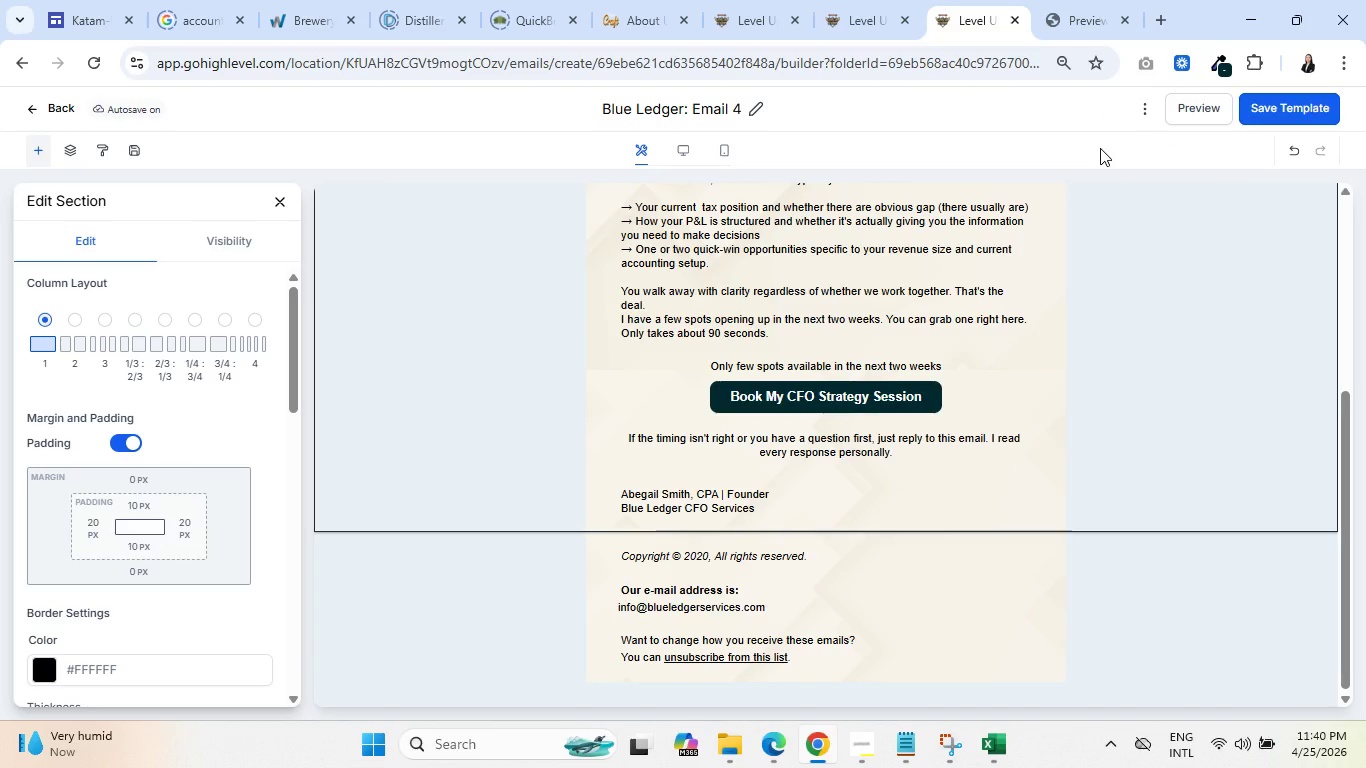 
hold_key(key=ShiftLeft, duration=0.81)
 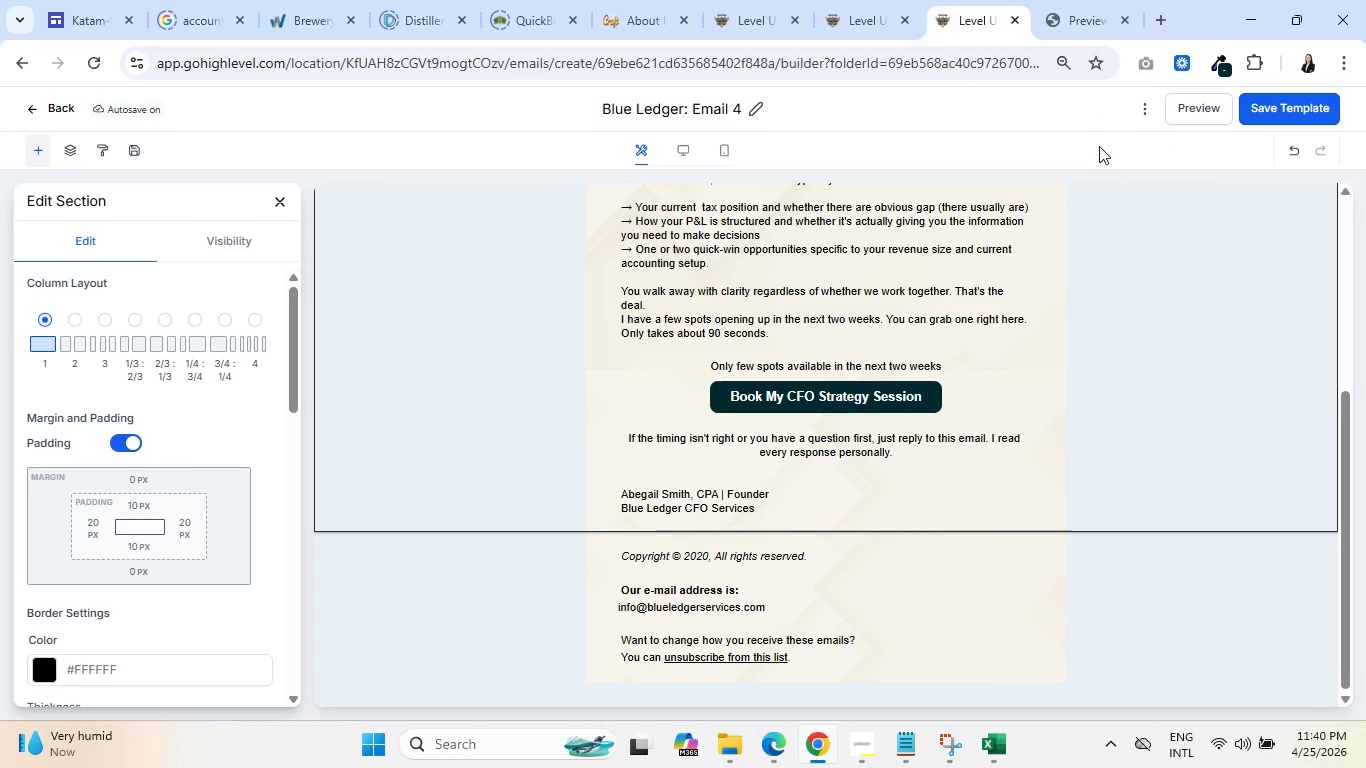 
key(Meta+Shift+MetaLeft)
 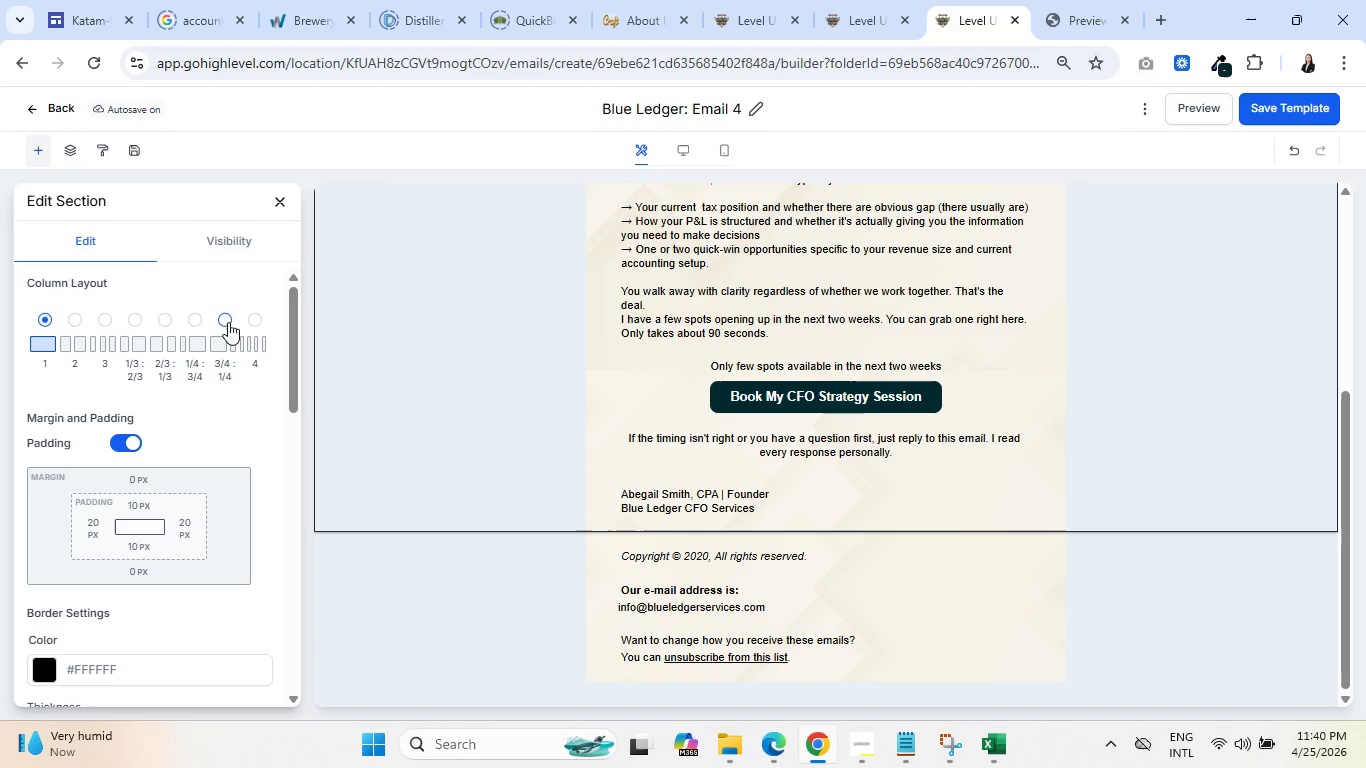 
left_click([274, 199])
 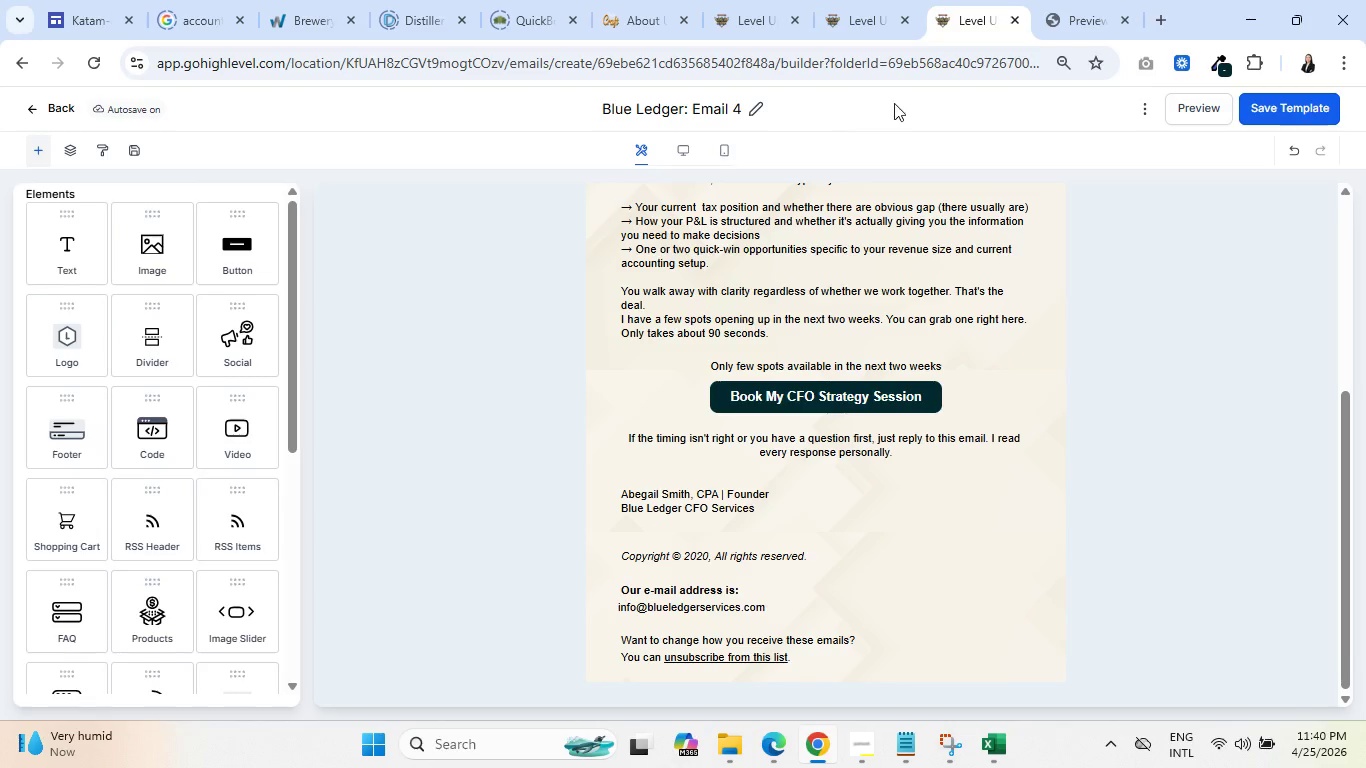 
key(PrintScreen)
 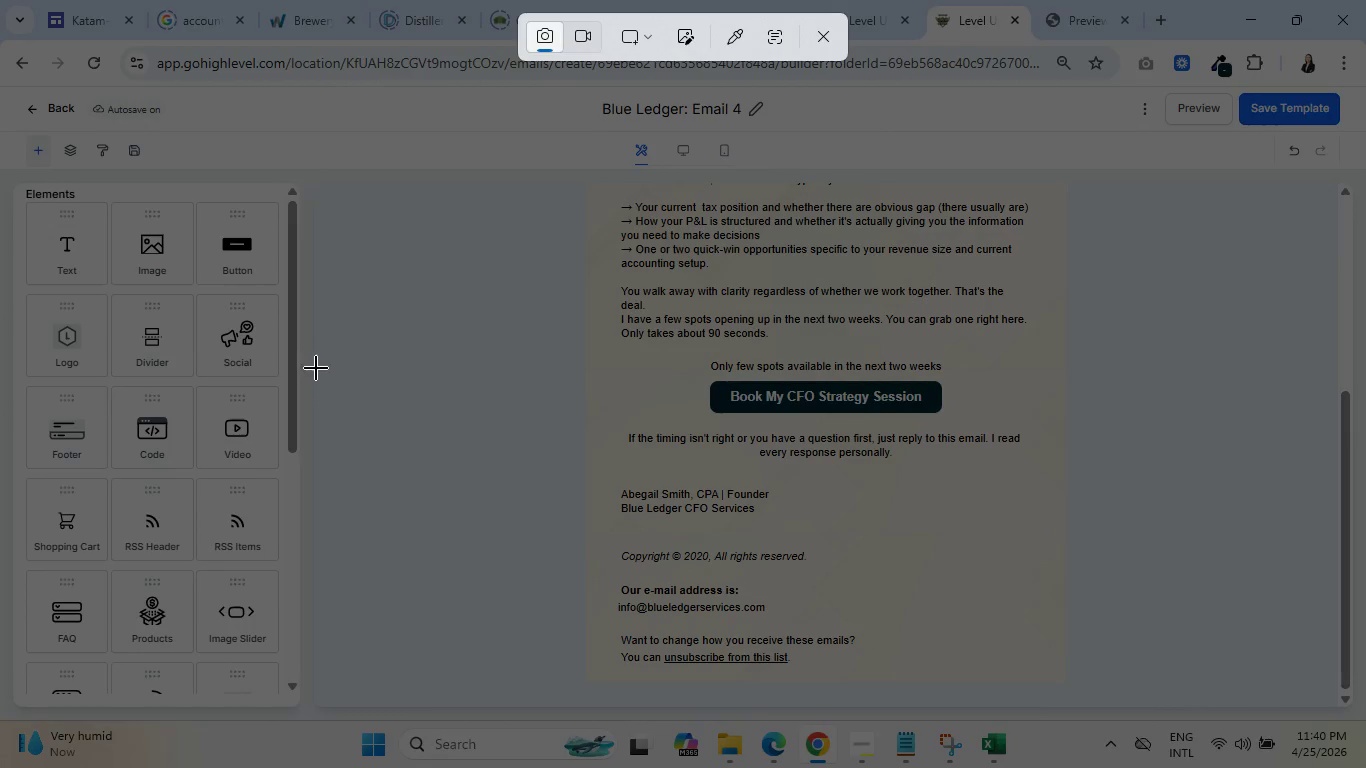 
left_click_drag(start_coordinate=[319, 357], to_coordinate=[1265, 694])
 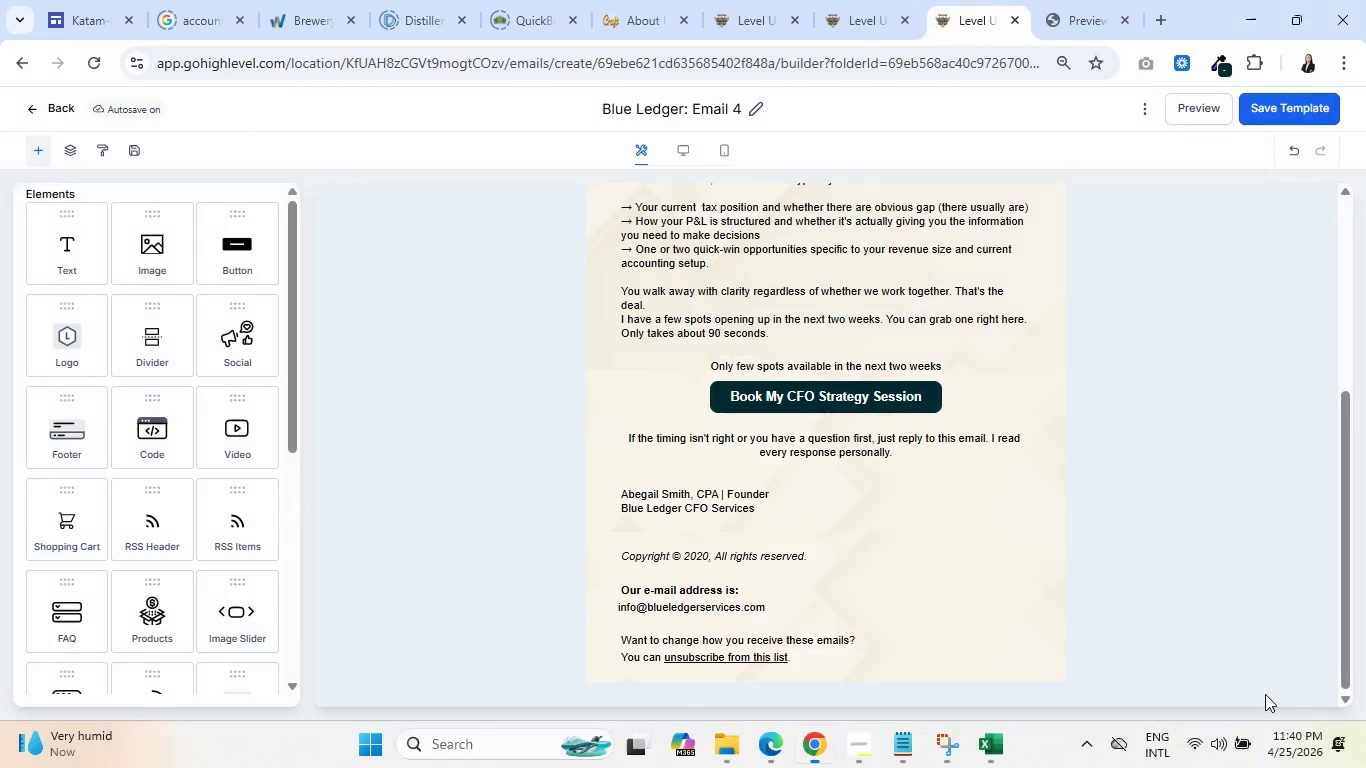 
key(Alt+AltLeft)
 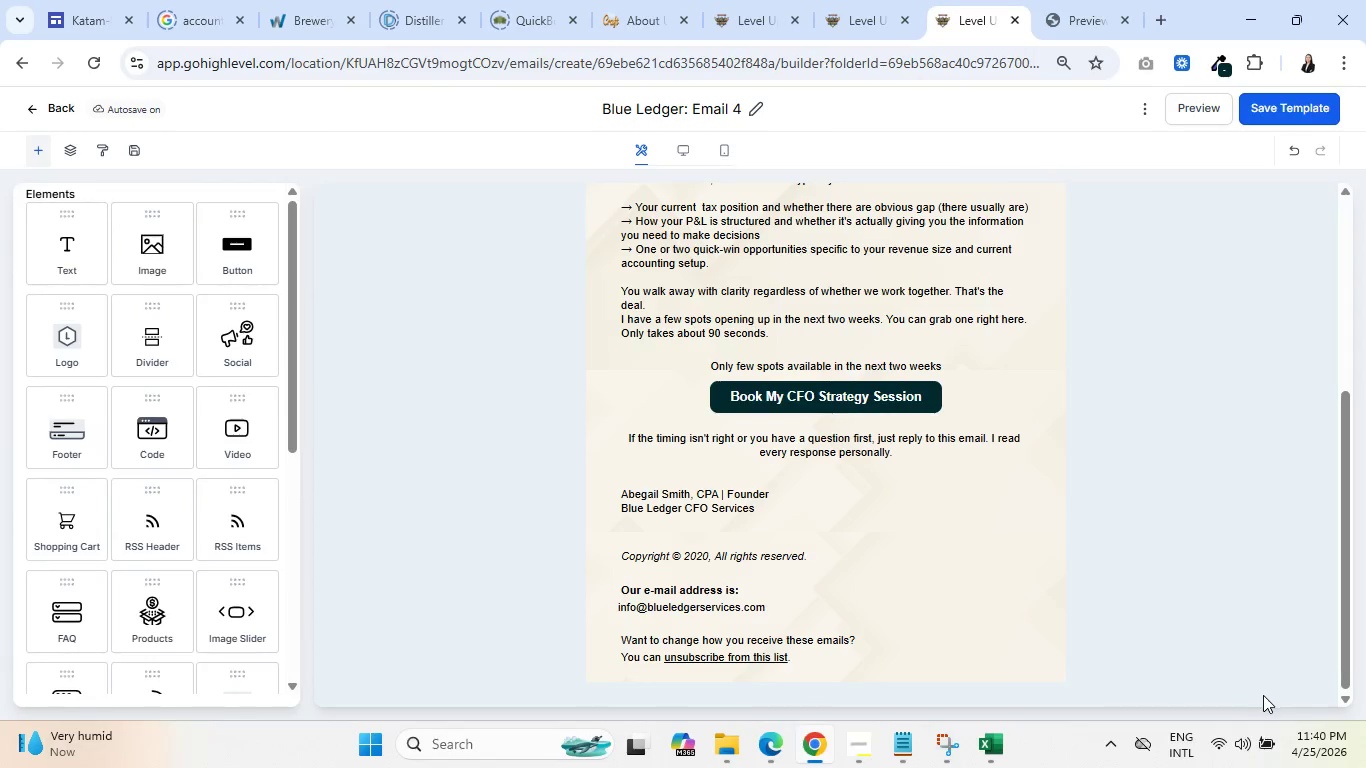 
key(Alt+Tab)
 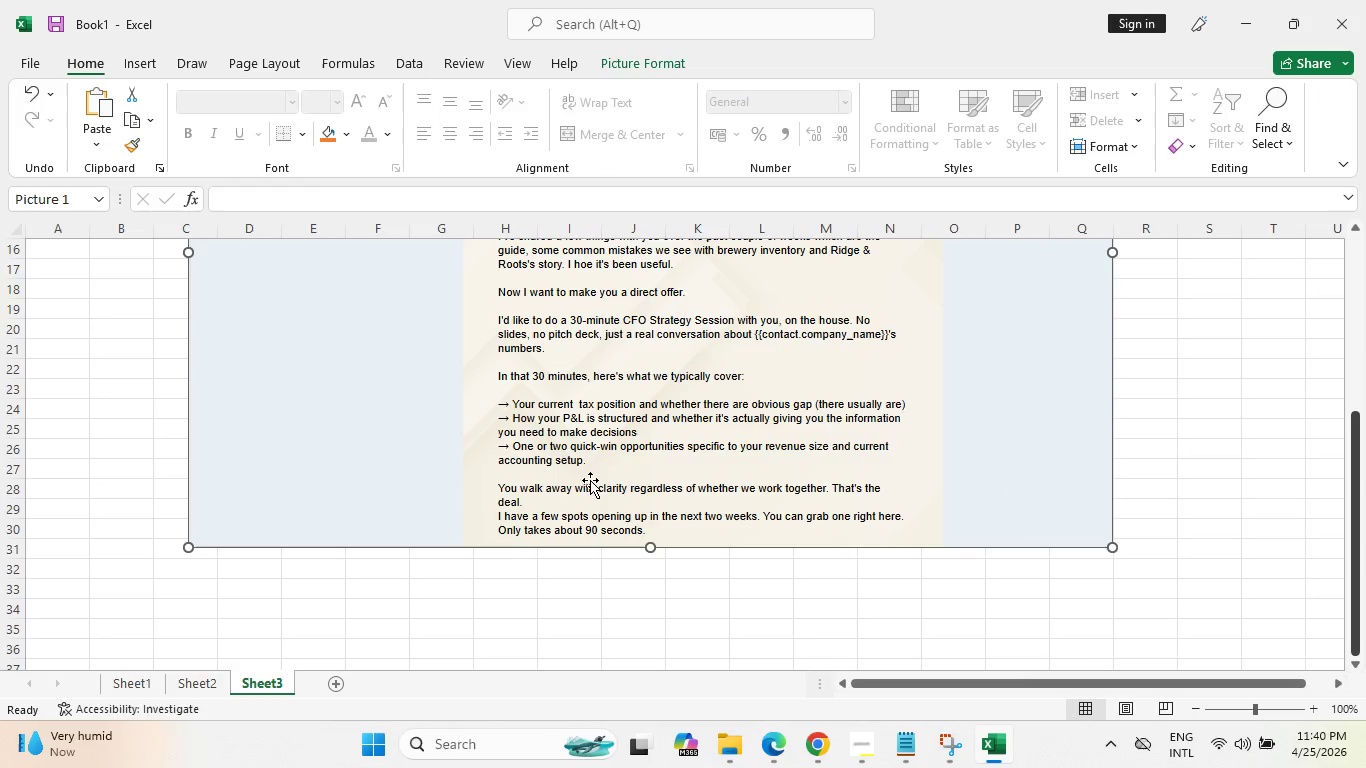 
scroll: coordinate [509, 470], scroll_direction: down, amount: 3.0
 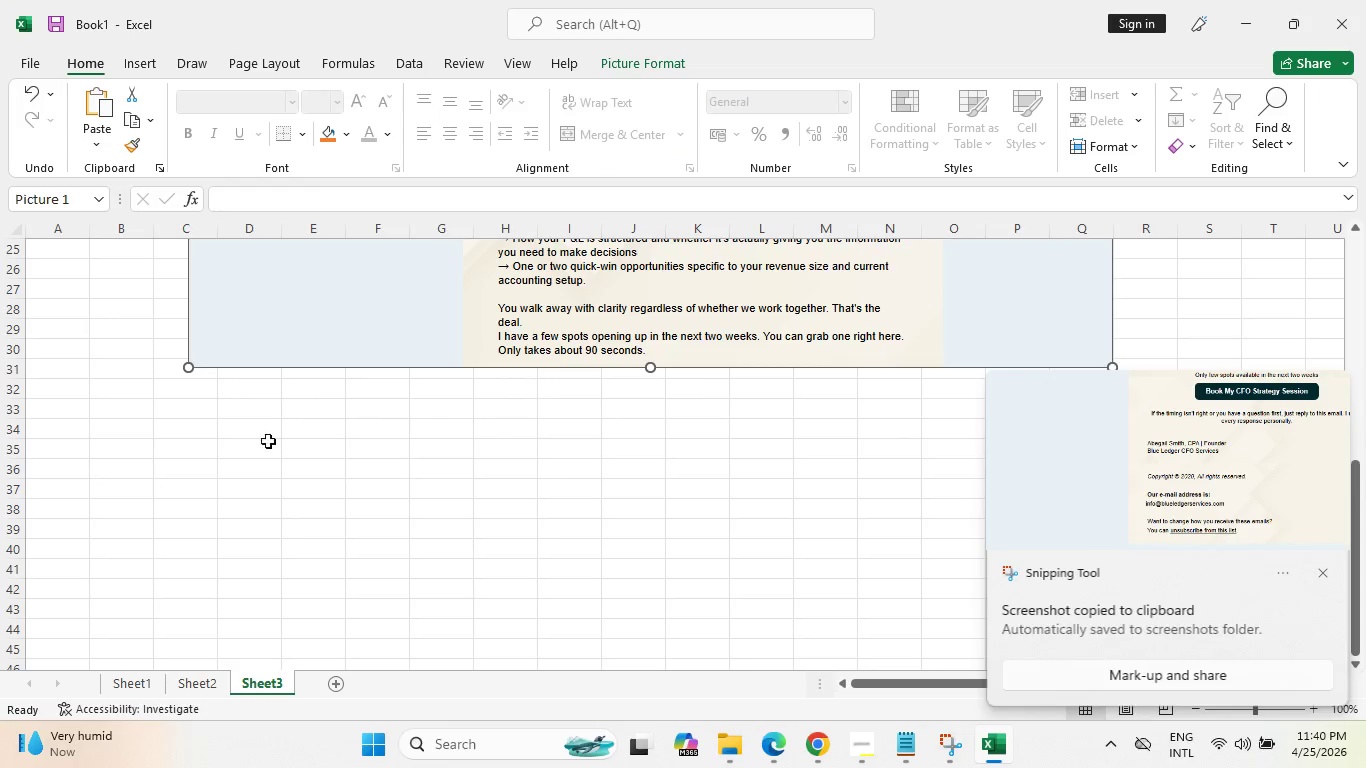 
left_click([261, 436])
 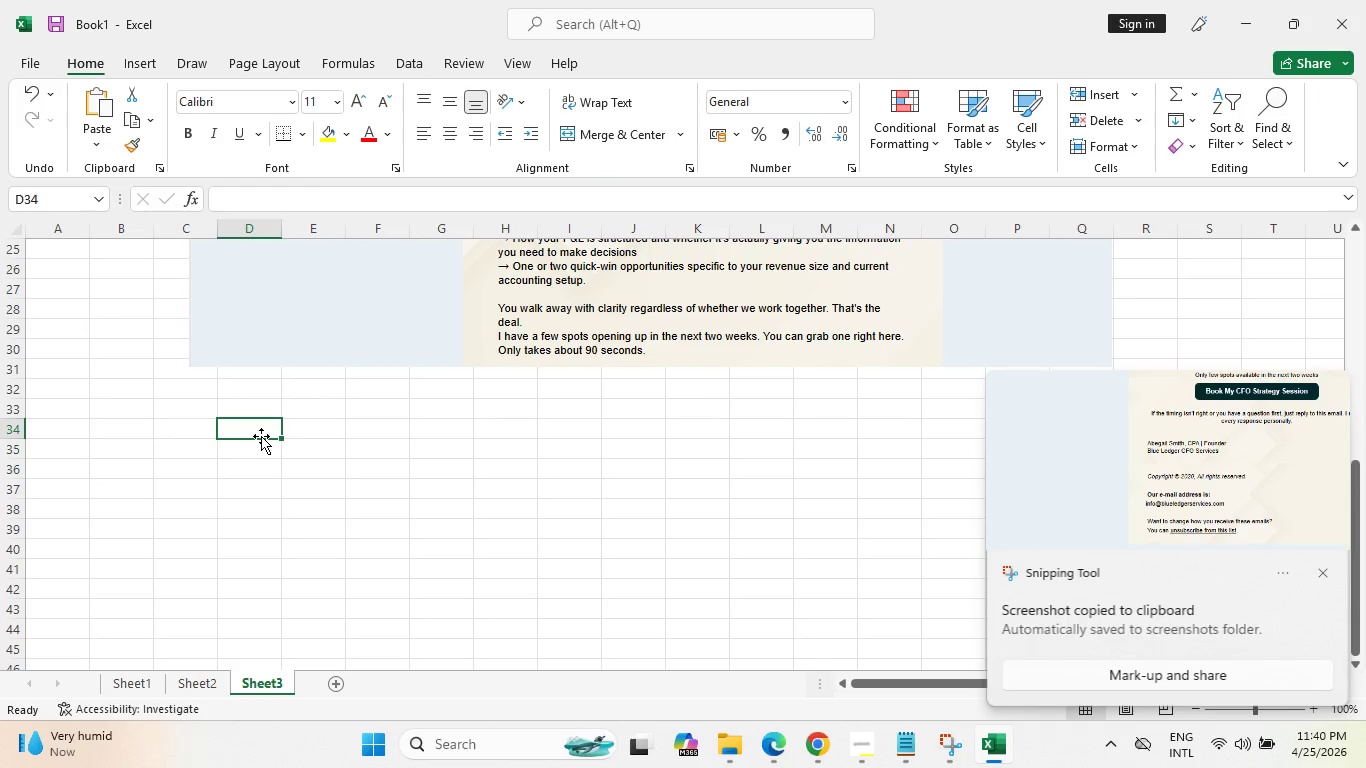 
key(Control+V)
 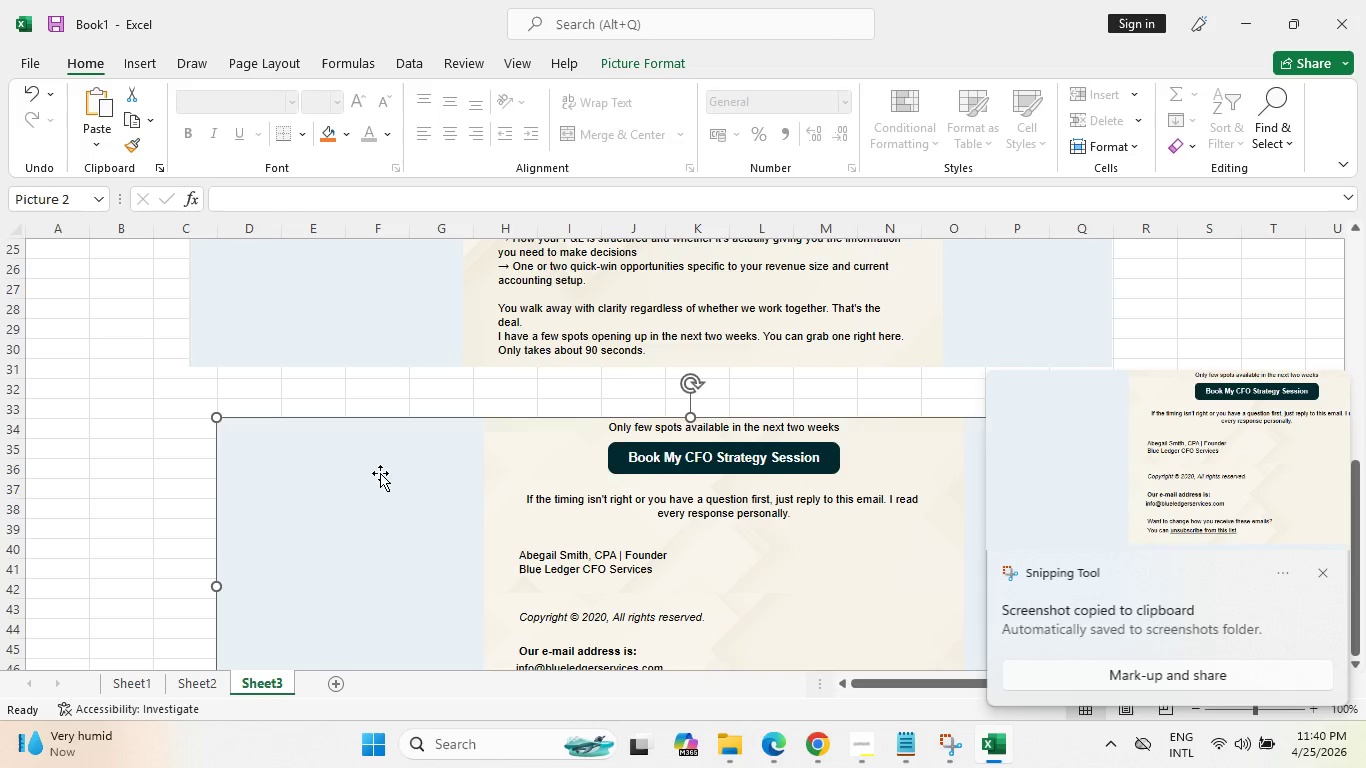 
left_click_drag(start_coordinate=[380, 473], to_coordinate=[358, 420])
 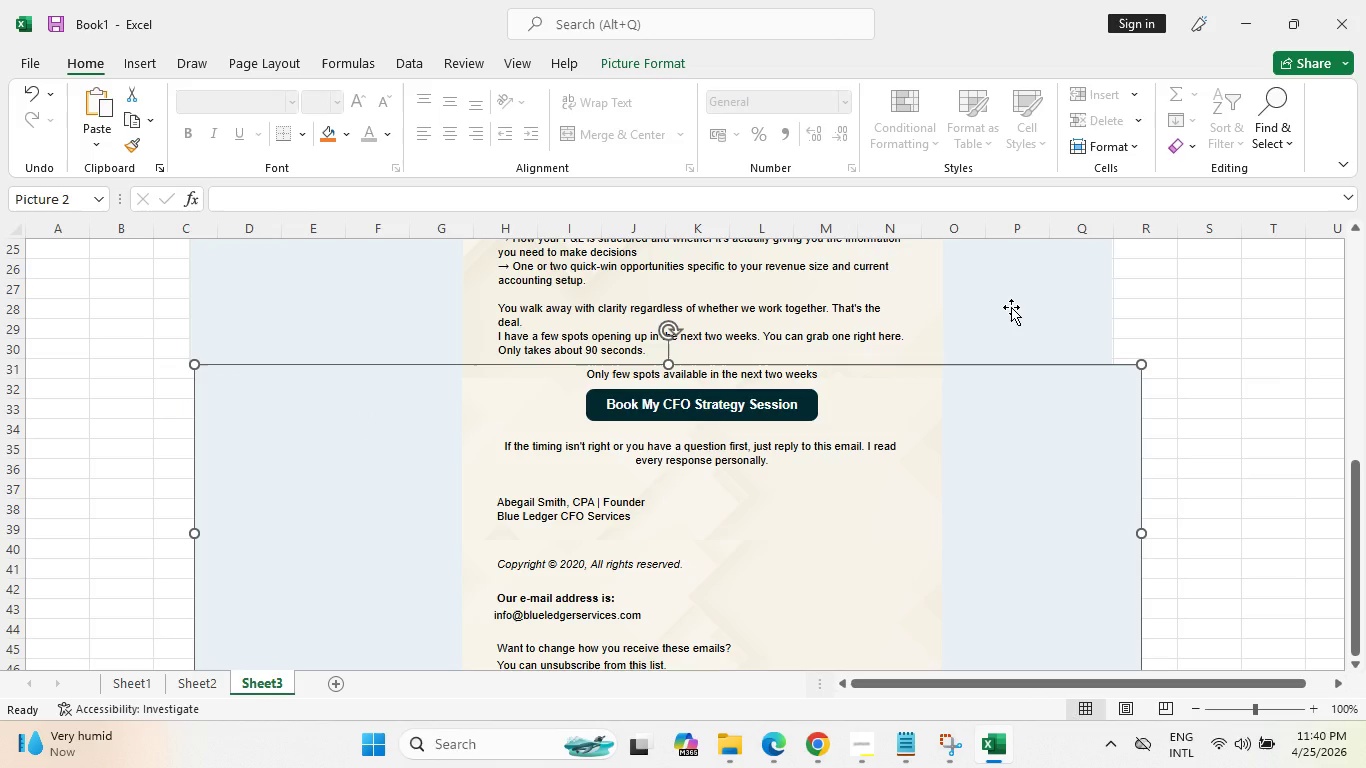 
left_click([1011, 307])
 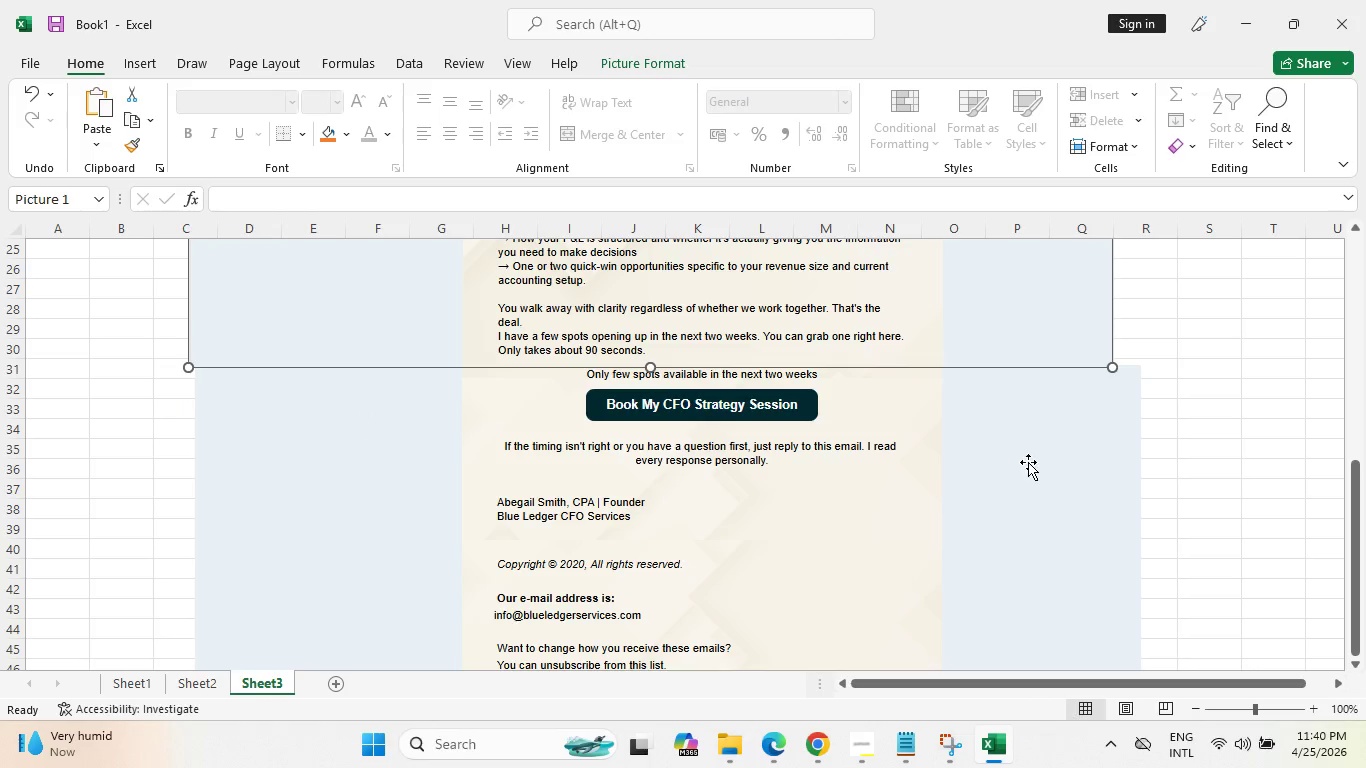 
hold_key(key=ControlLeft, duration=0.83)